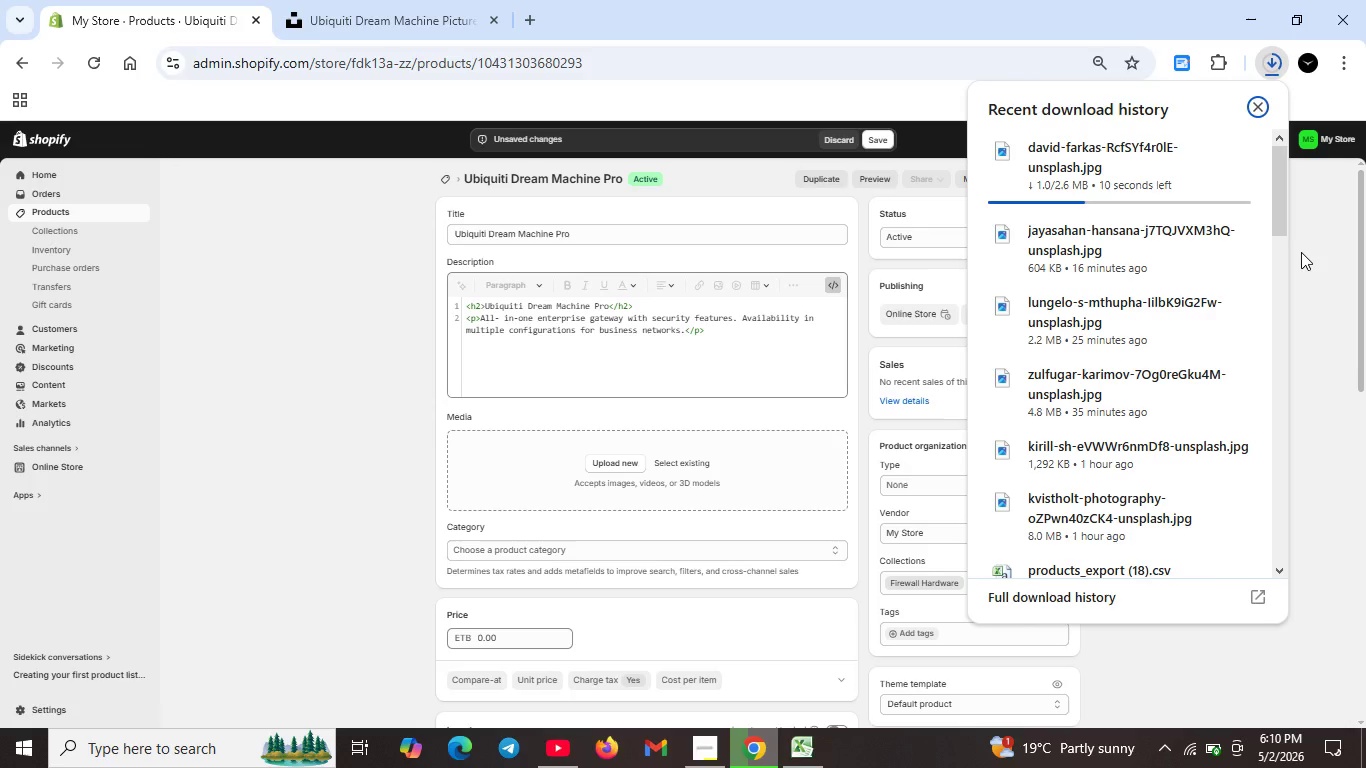 
left_click([1302, 255])
 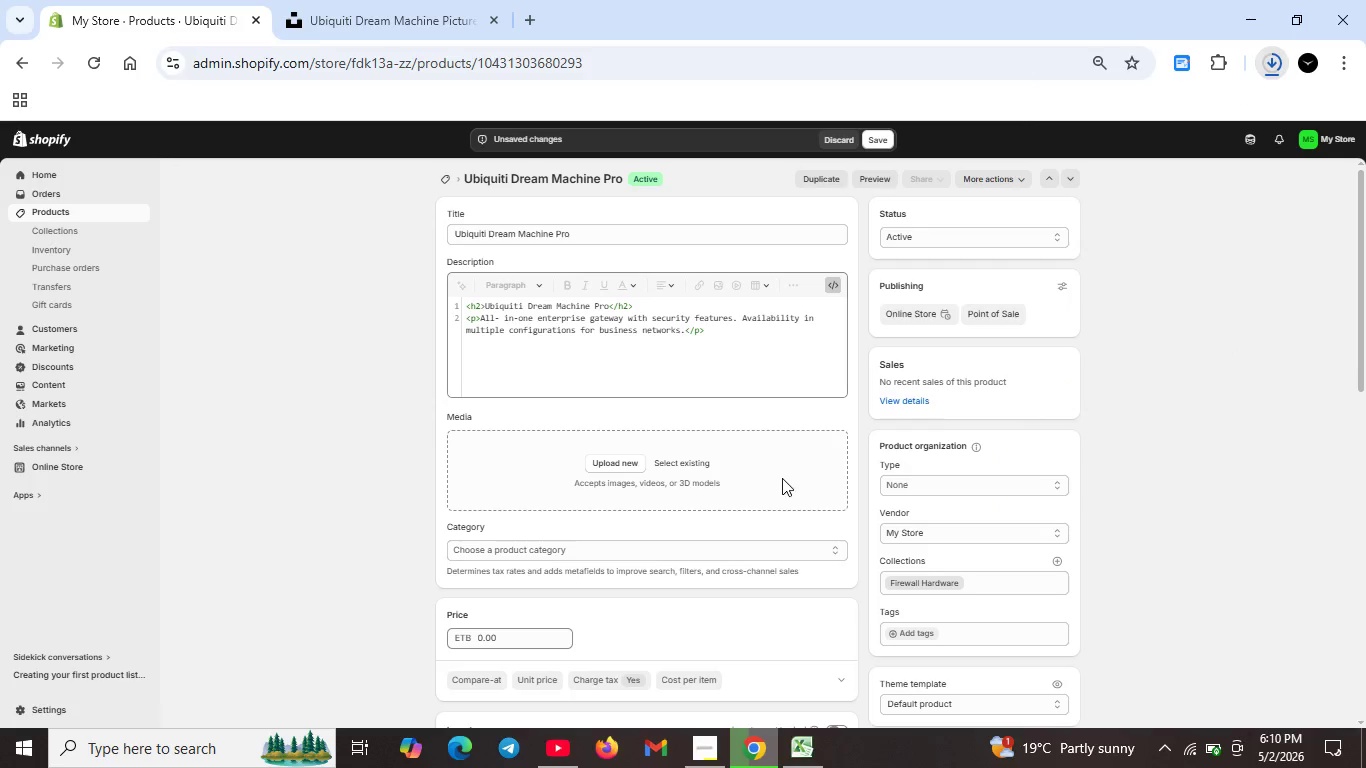 
scroll: coordinate [746, 569], scroll_direction: down, amount: 19.0
 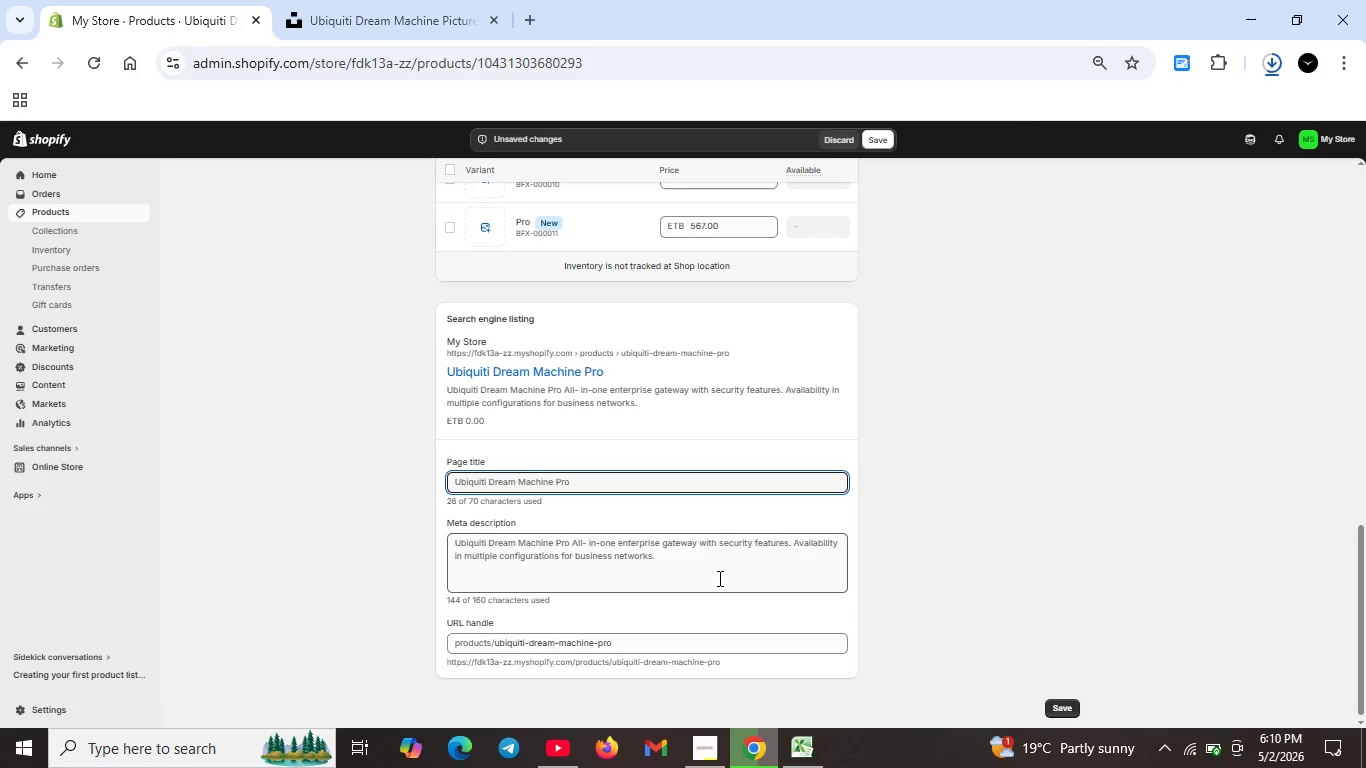 
scroll: coordinate [594, 494], scroll_direction: up, amount: 10.0
 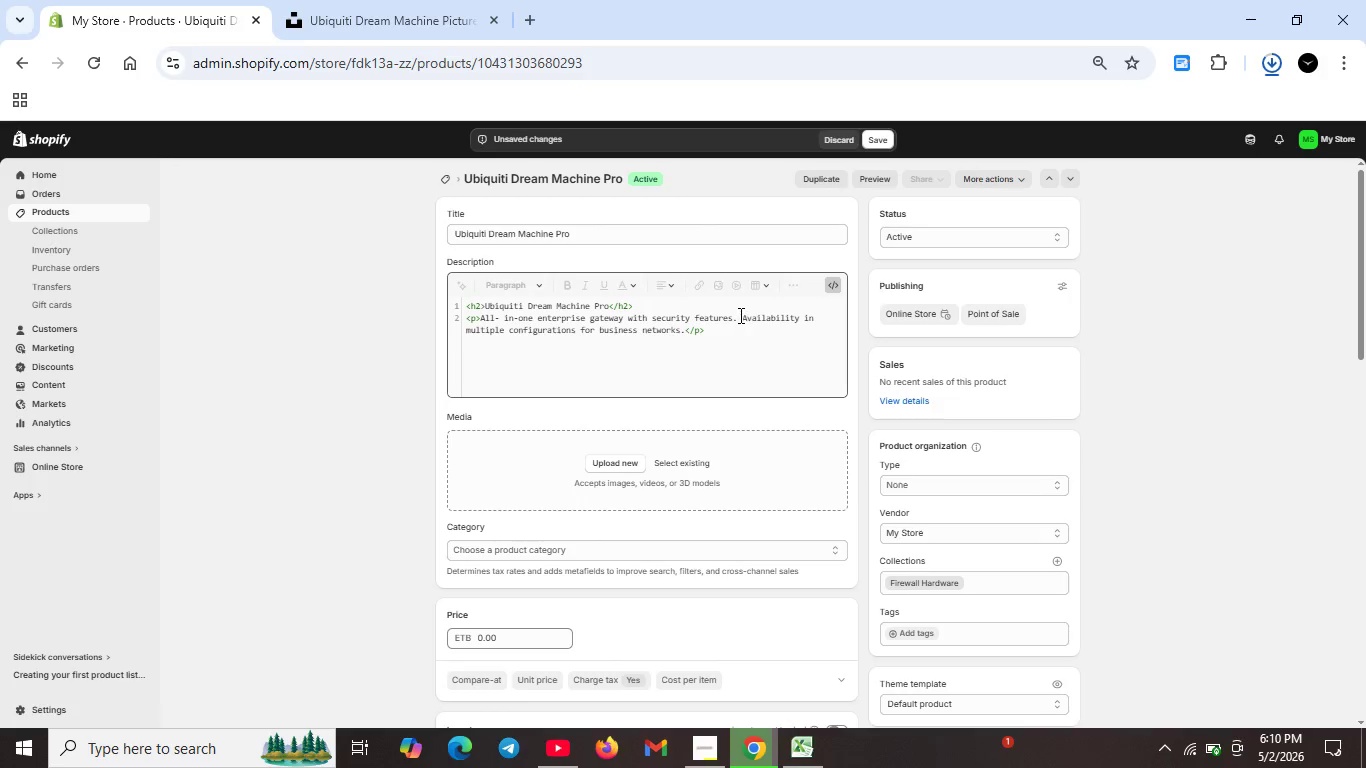 
key(Backspace)
 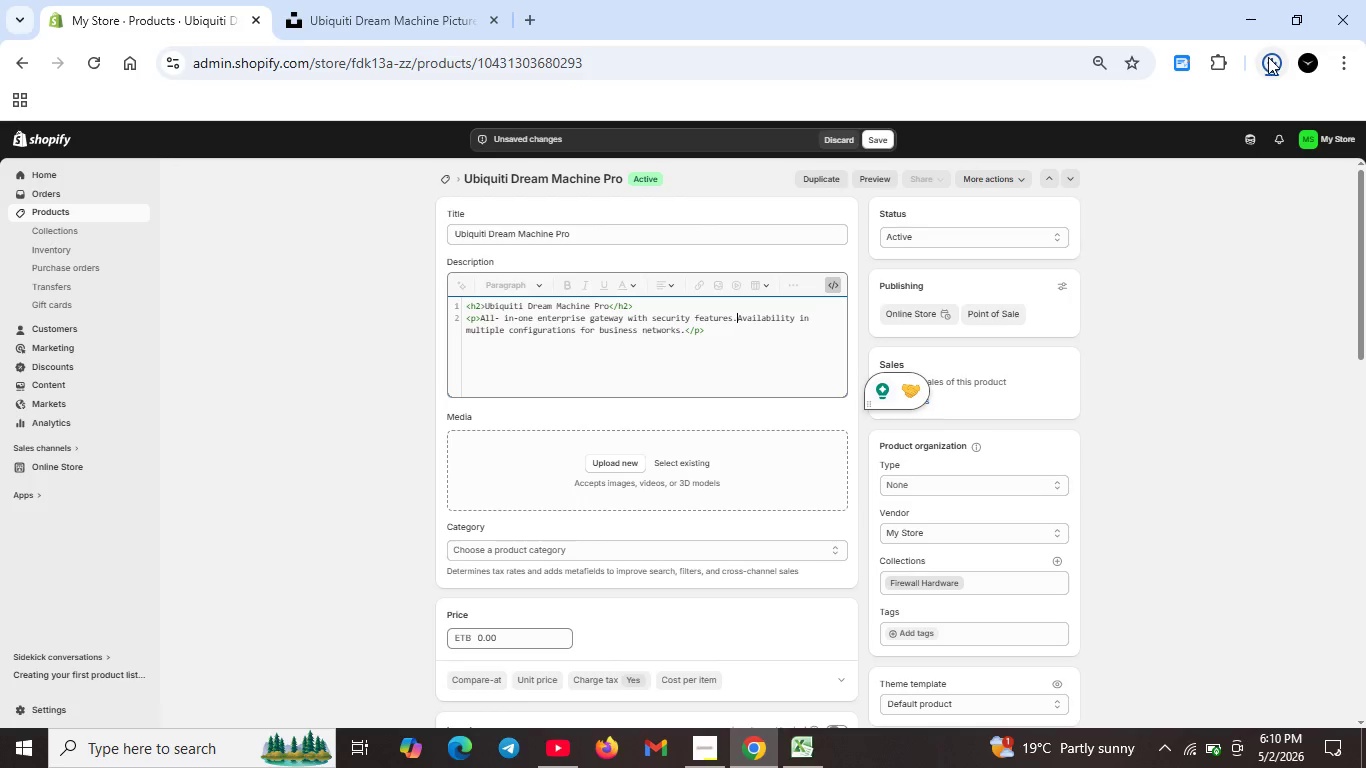 
left_click([1270, 63])
 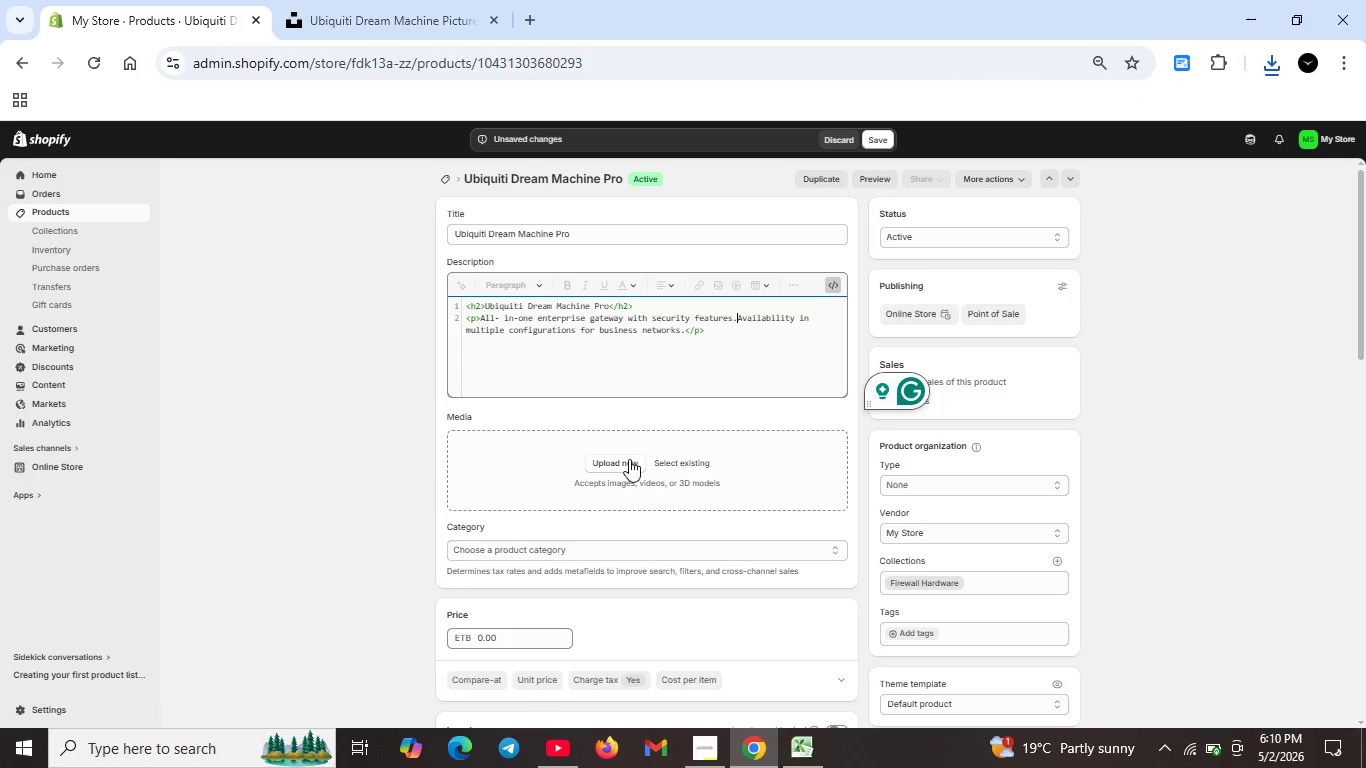 
left_click([627, 465])
 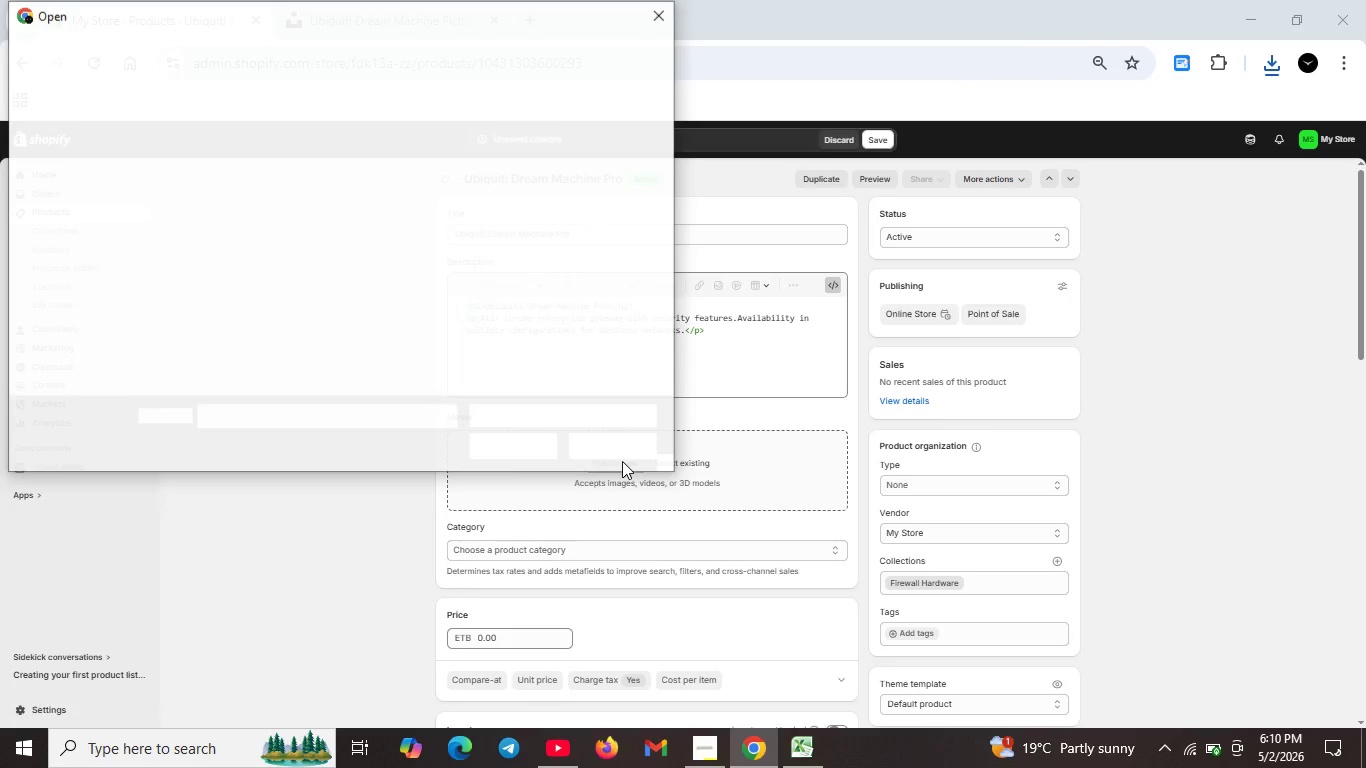 
left_click([388, 427])
 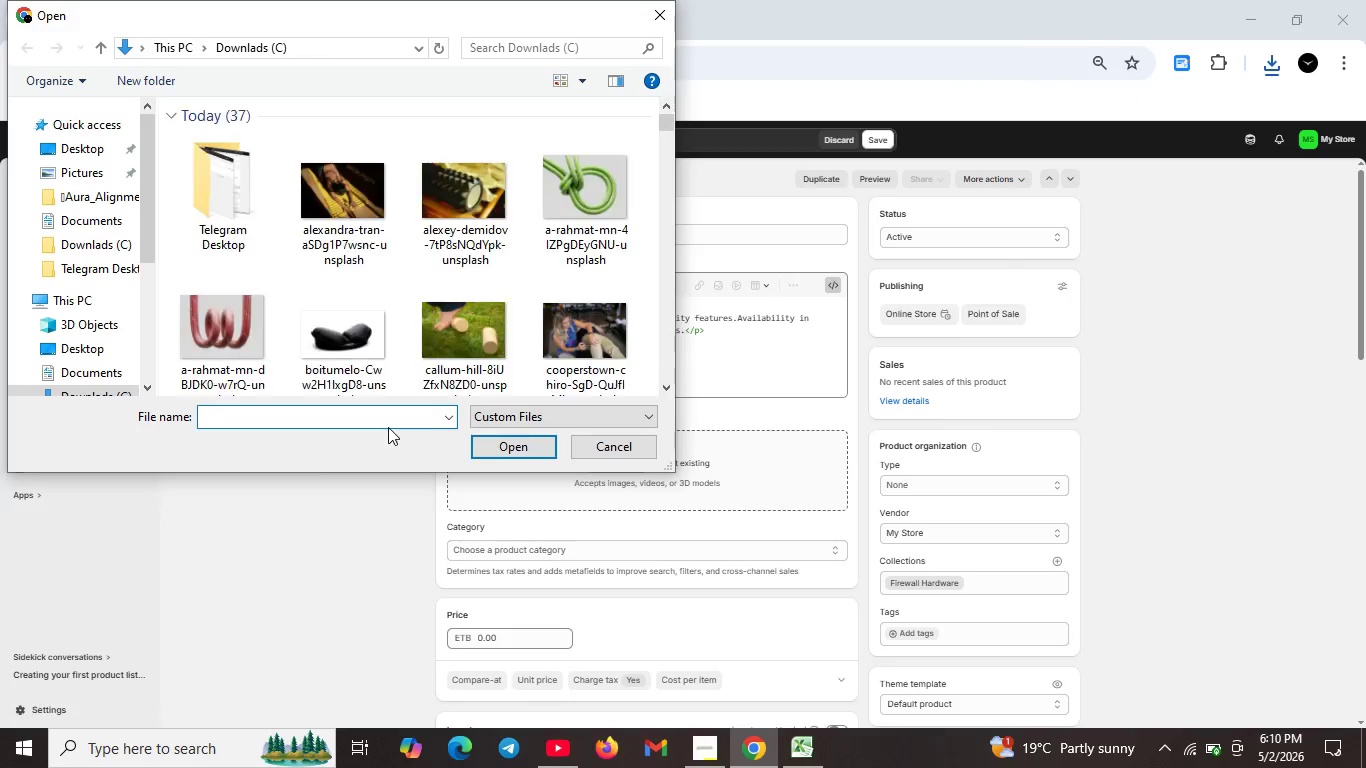 
type(da)
 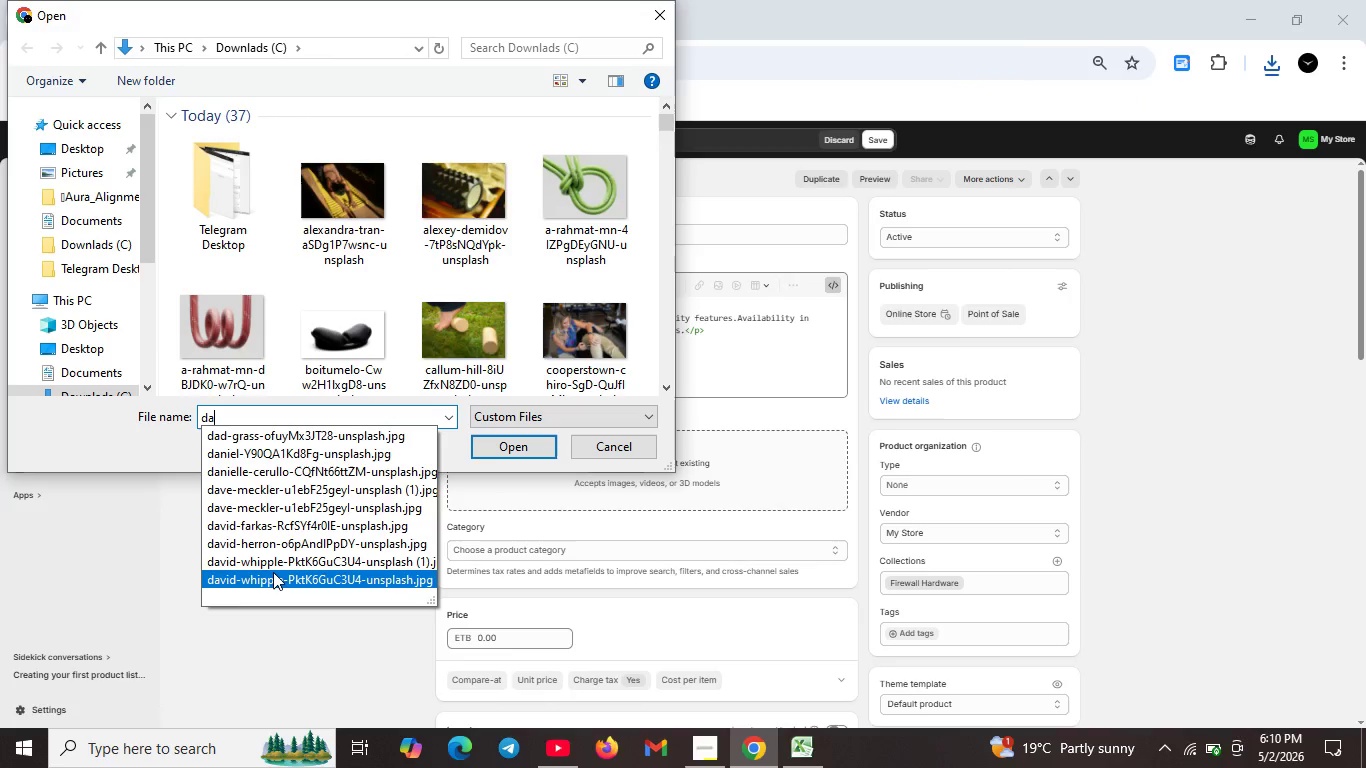 
left_click([270, 570])
 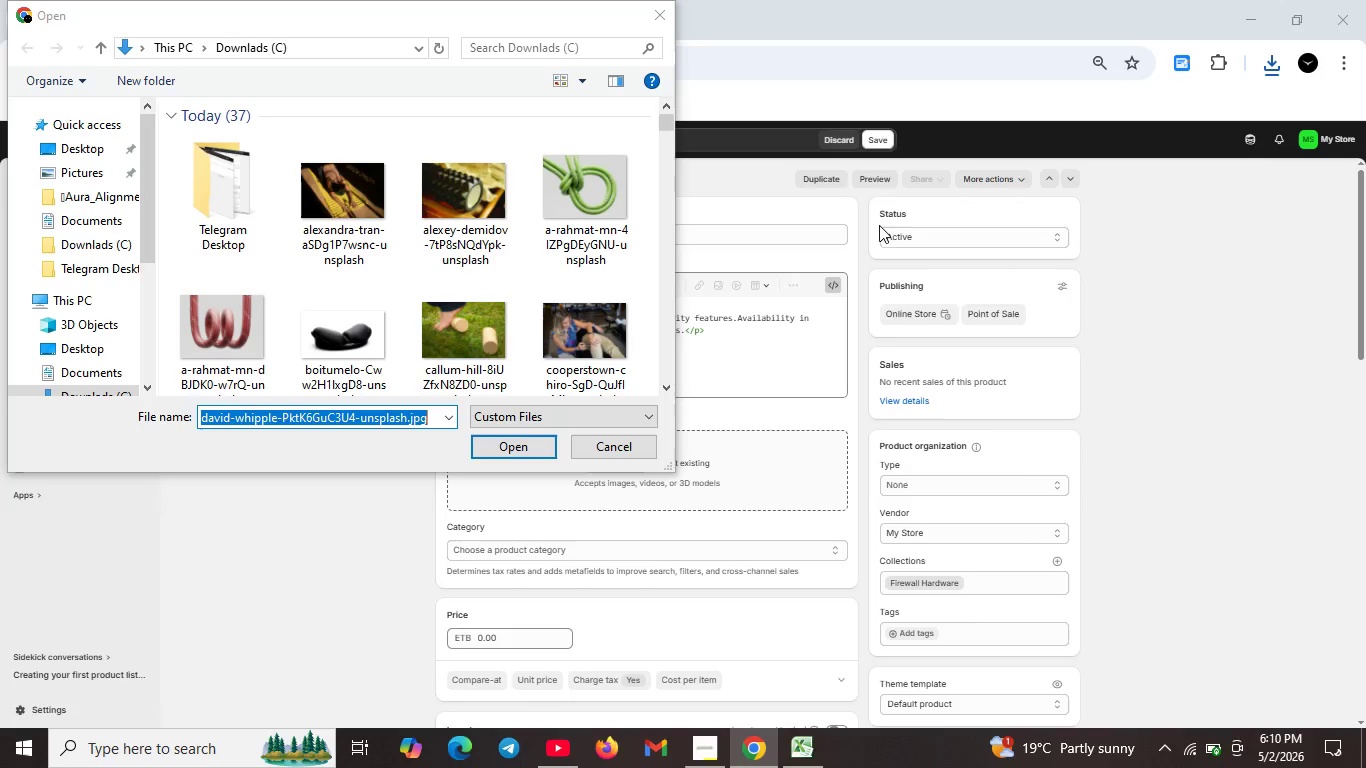 
left_click([485, 438])
 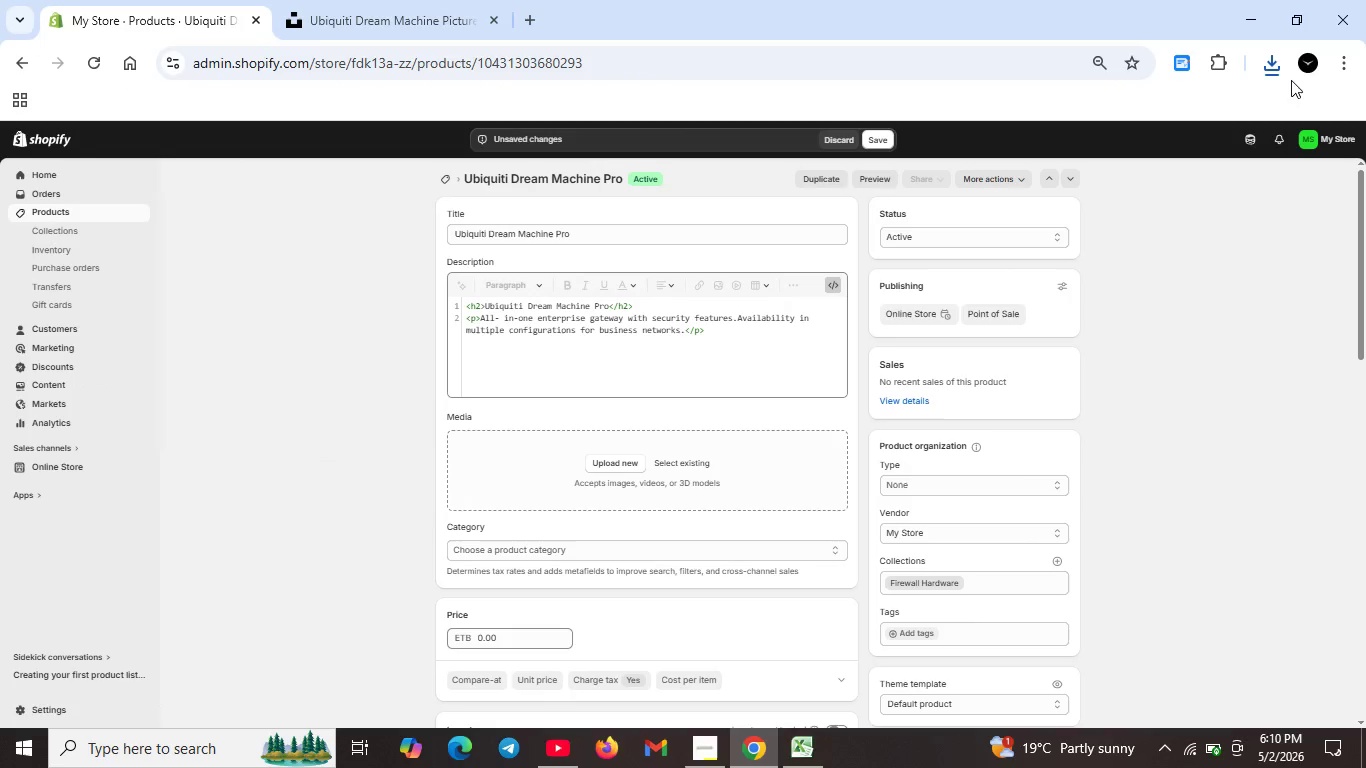 
left_click([1278, 64])
 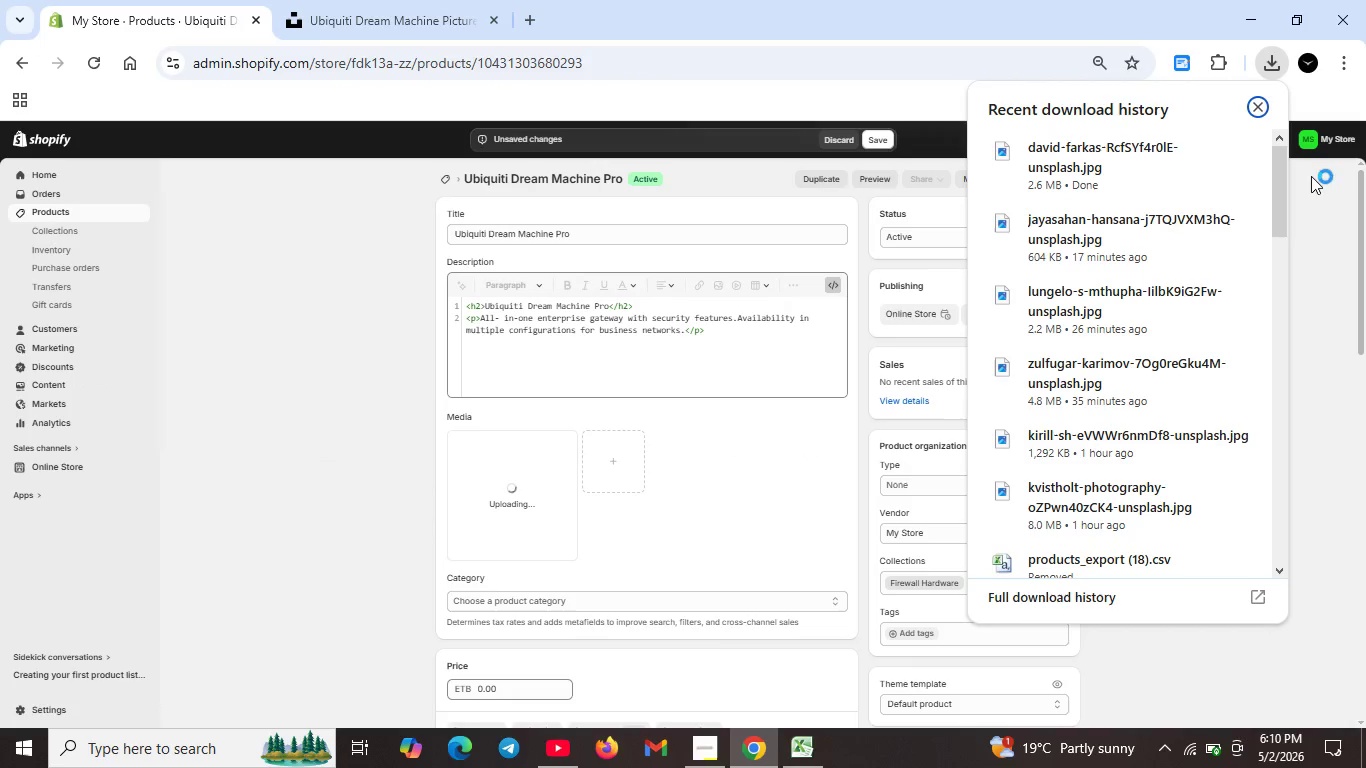 
left_click([1317, 204])
 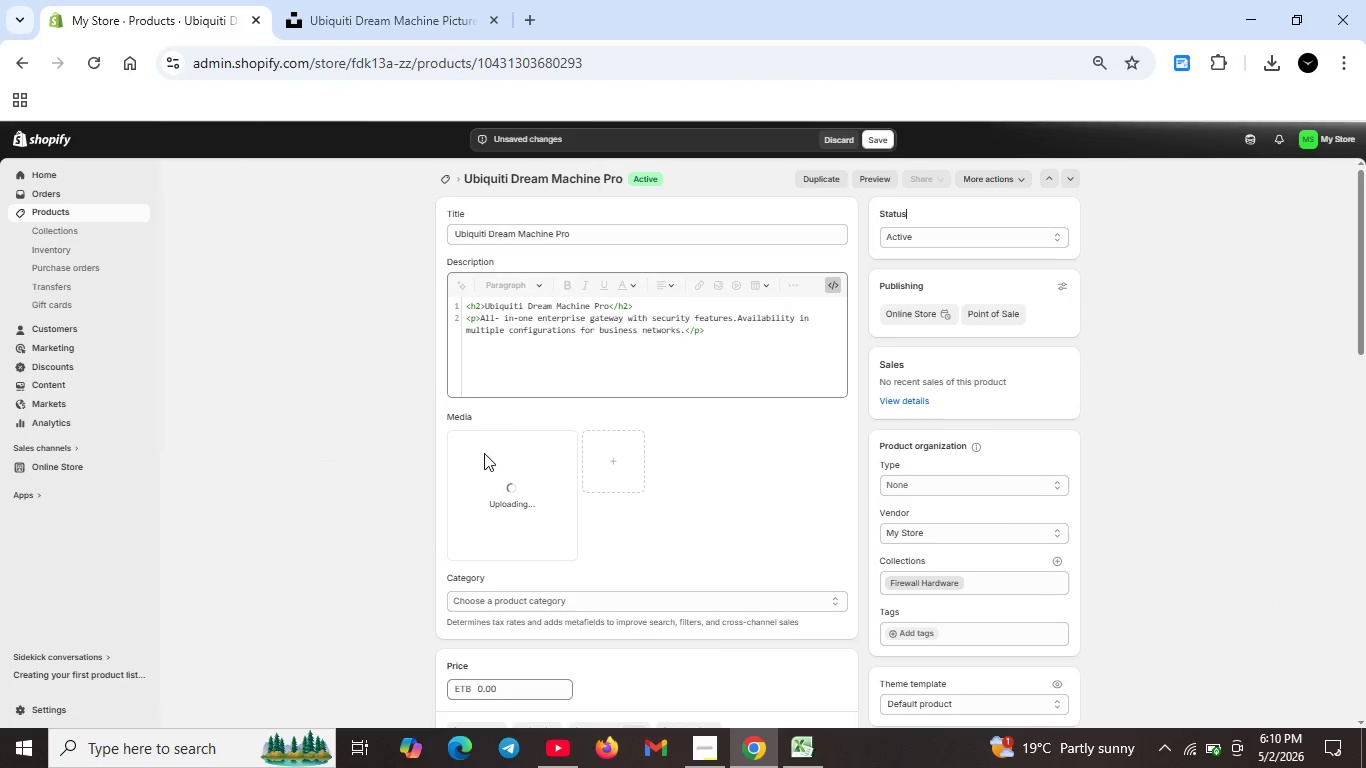 
double_click([477, 453])
 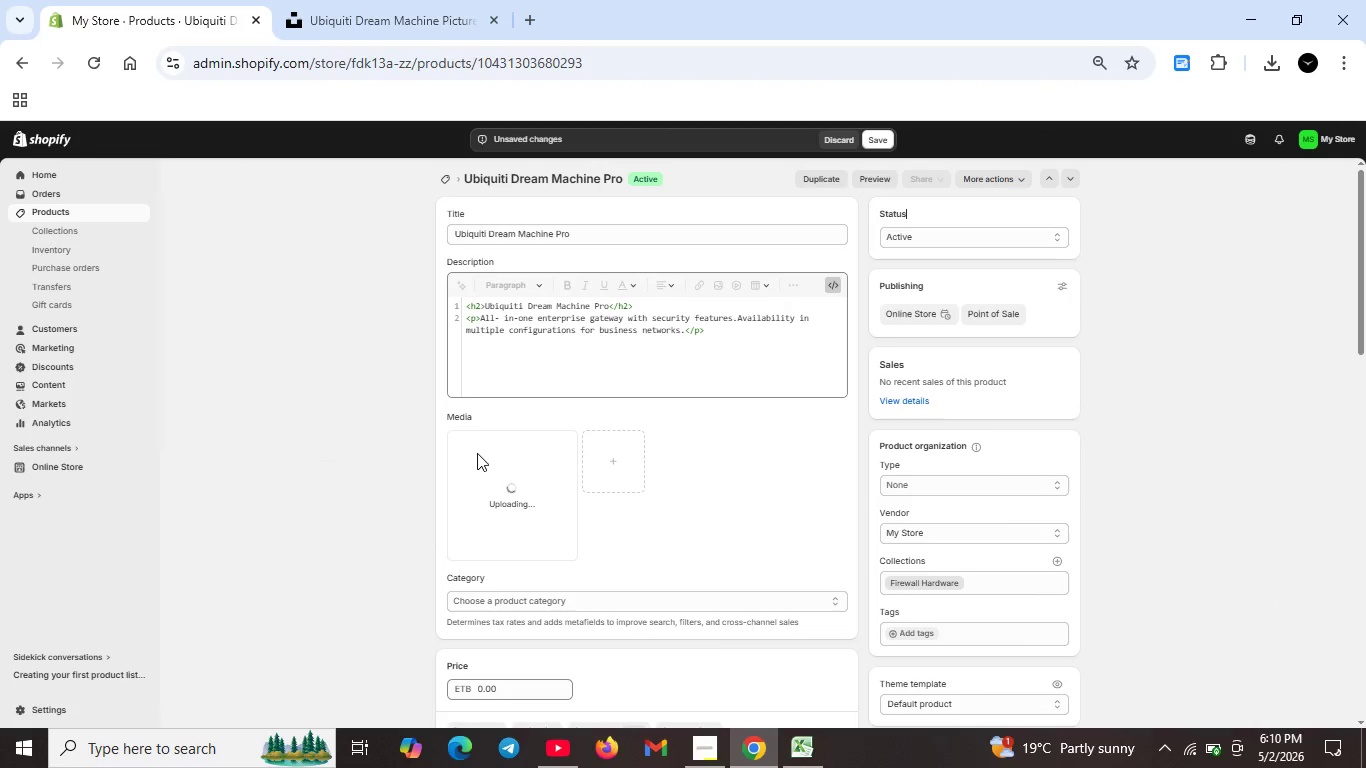 
triple_click([477, 453])
 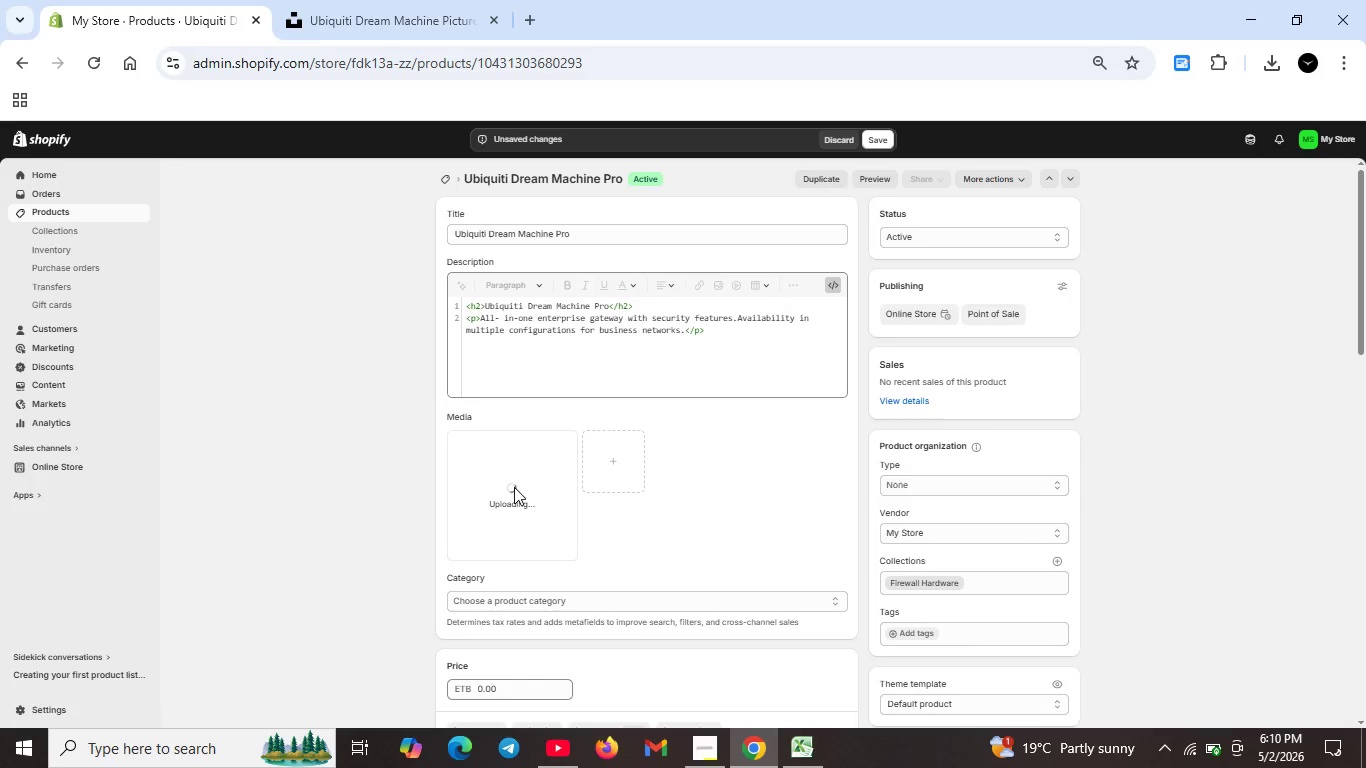 
wait(9.75)
 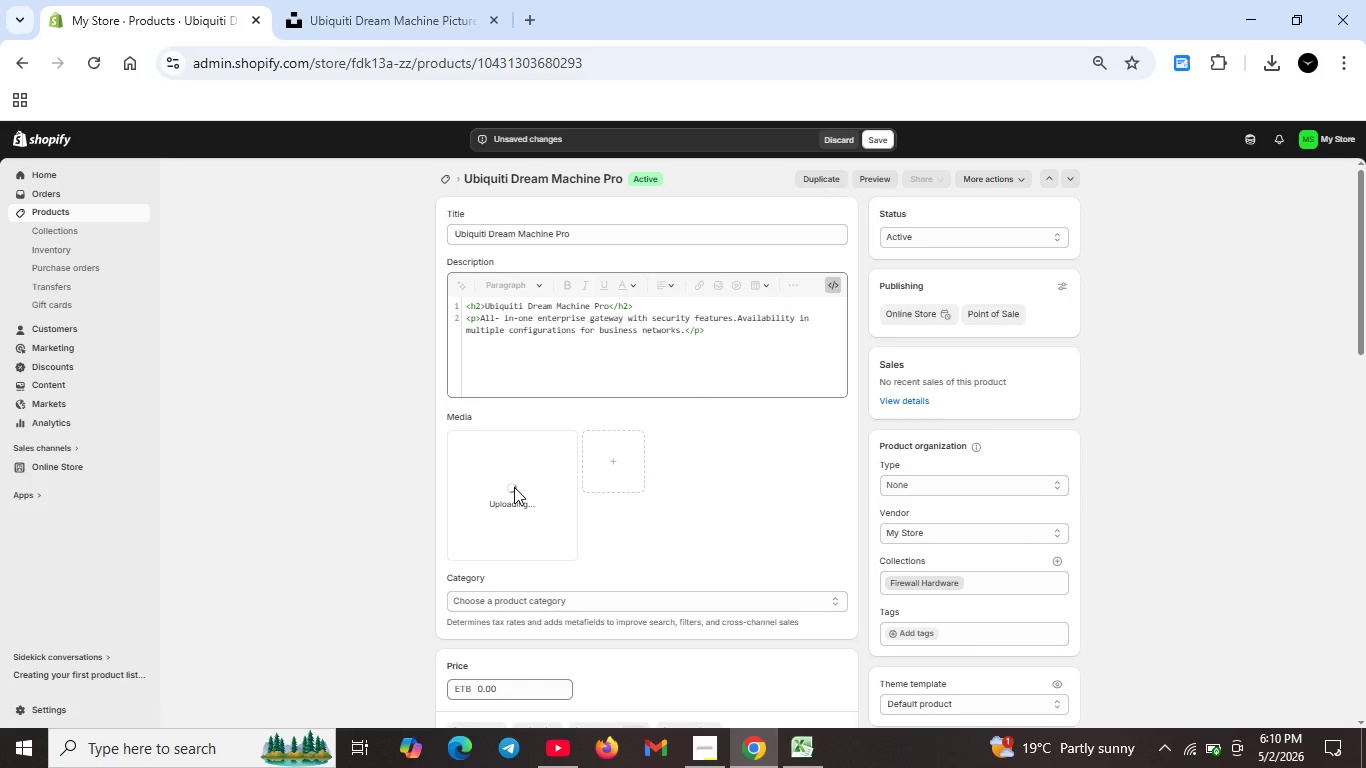 
left_click([448, 443])
 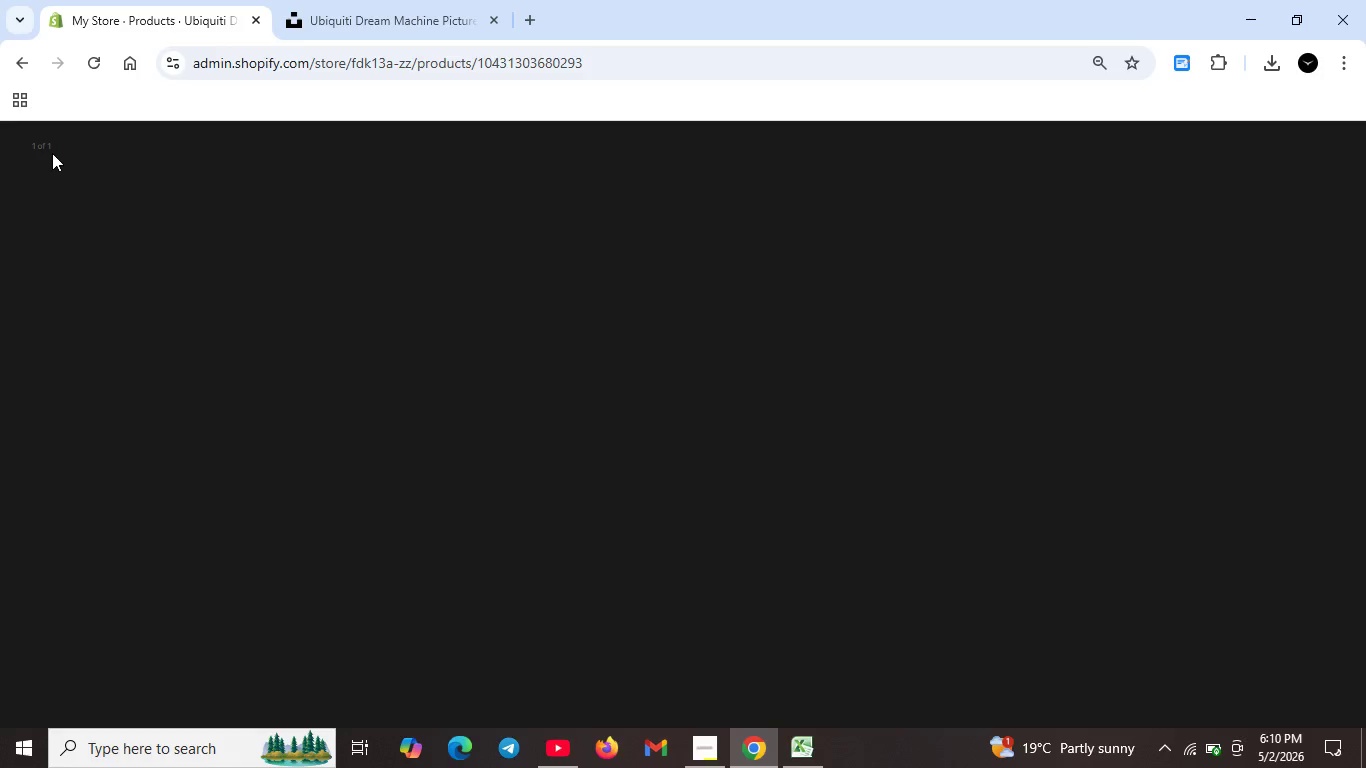 
left_click([44, 144])
 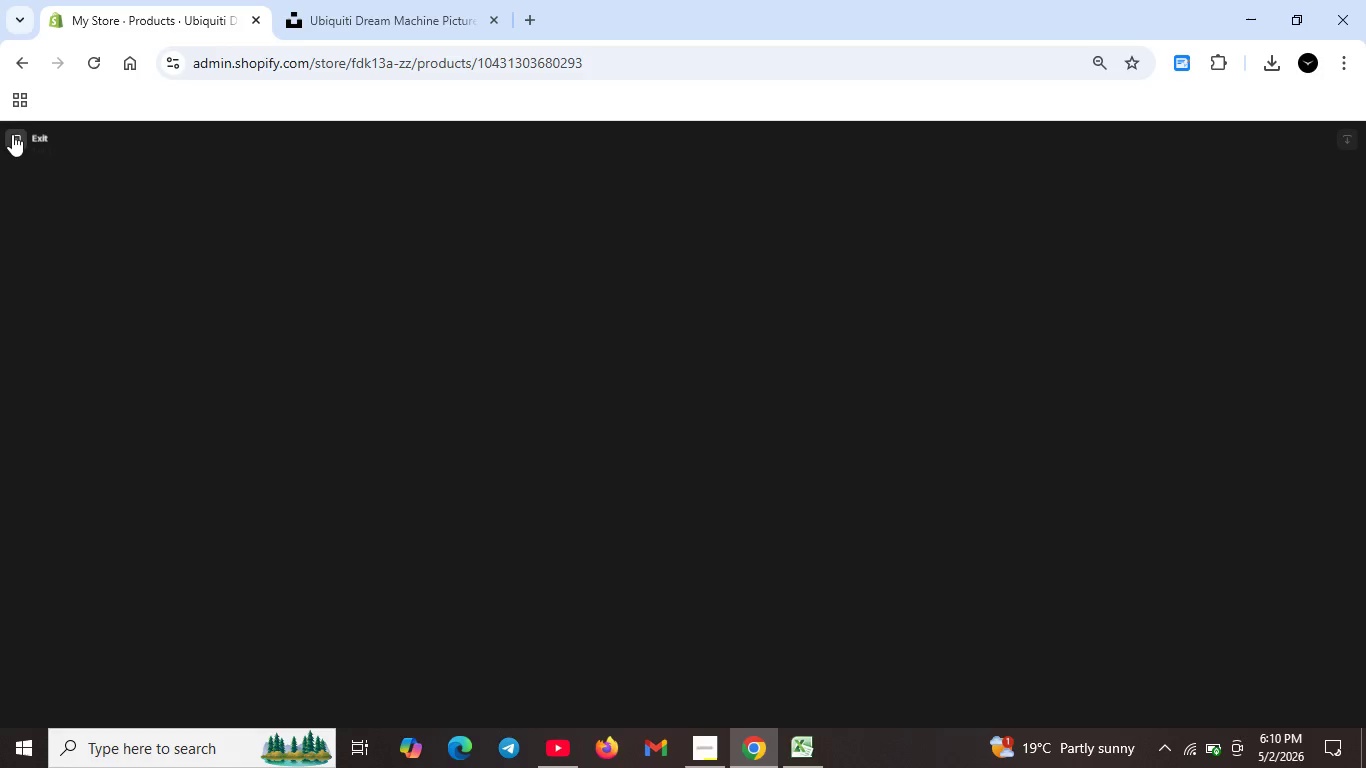 
left_click([11, 134])
 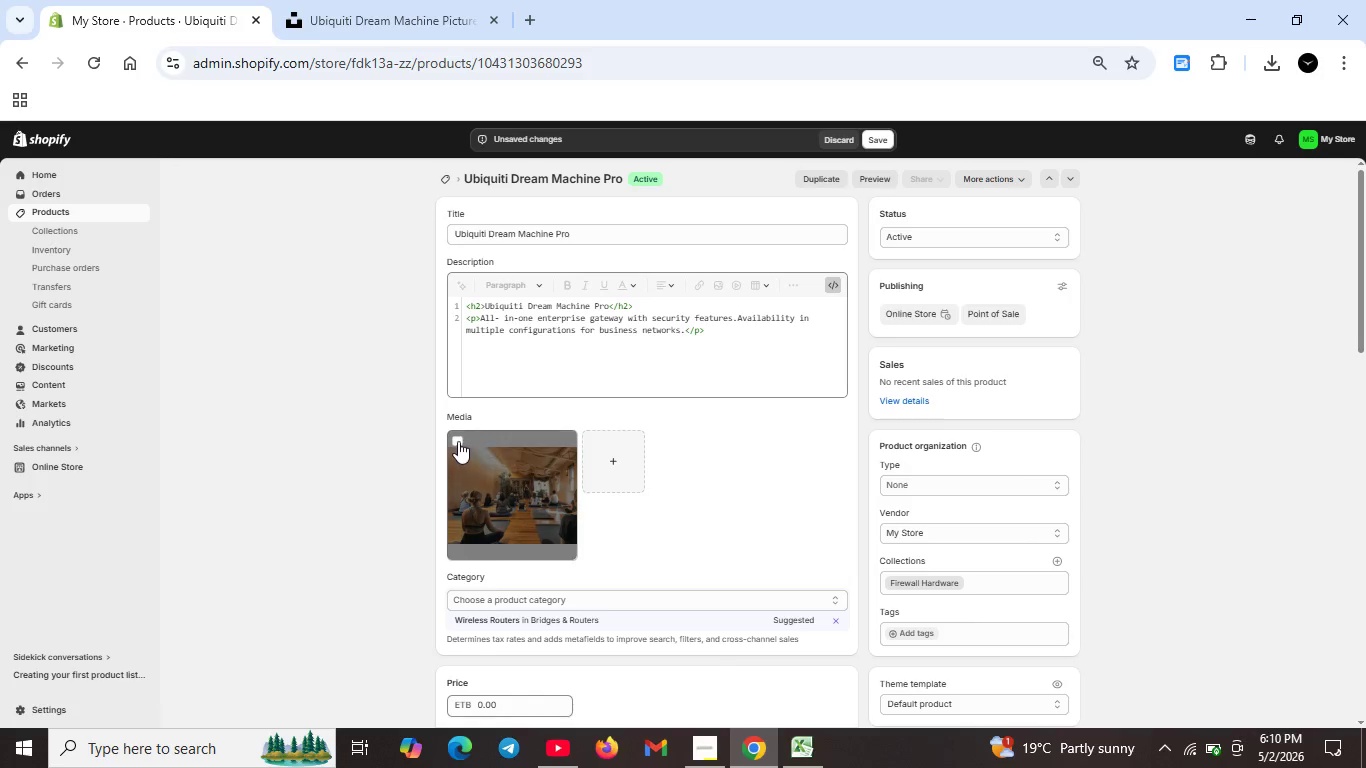 
left_click([458, 441])
 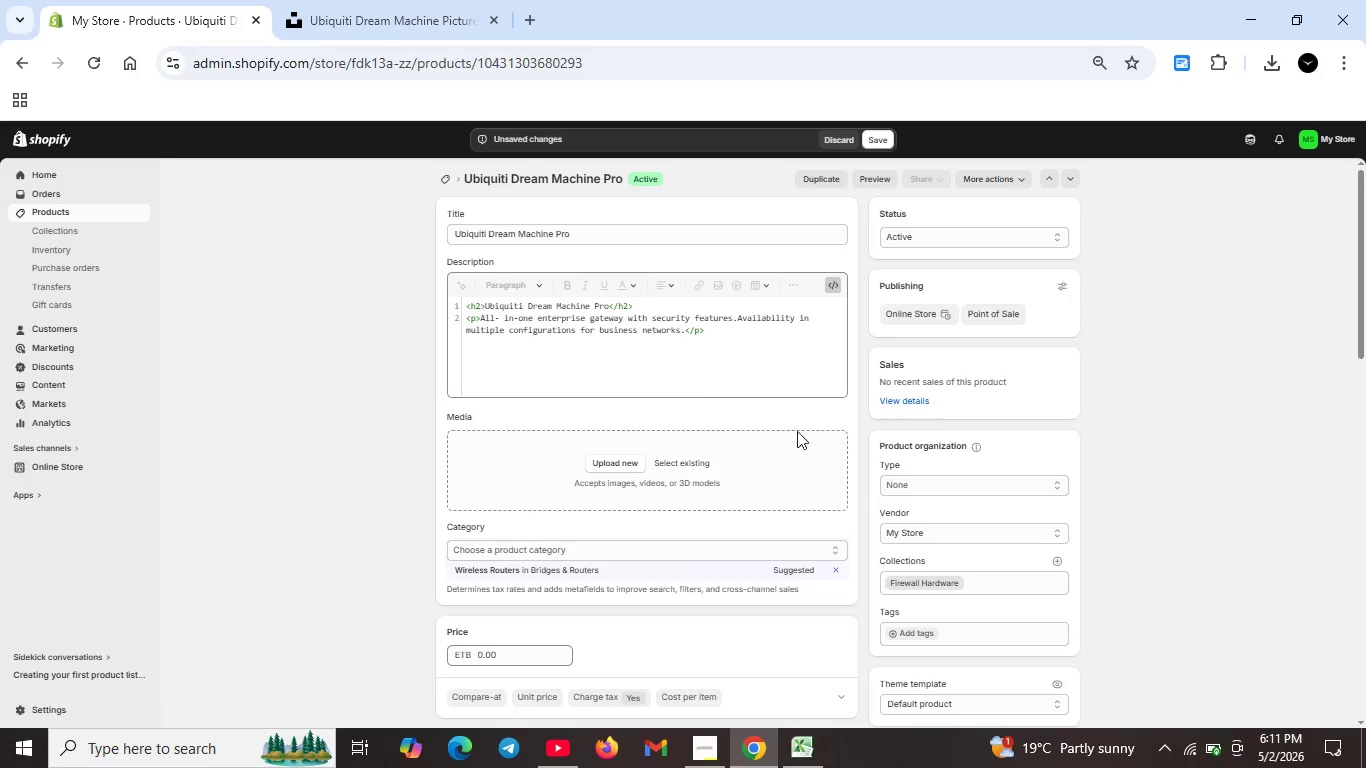 
left_click([612, 458])
 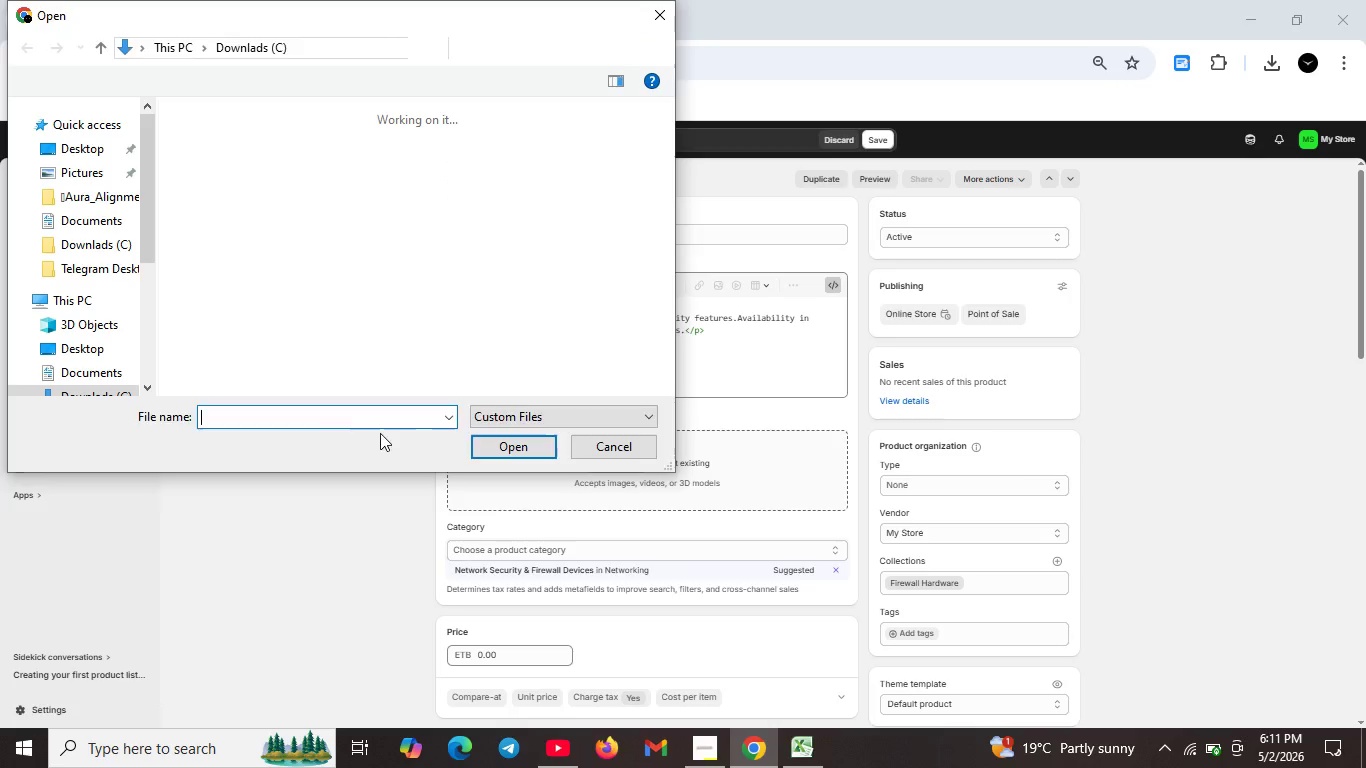 
type(da)
 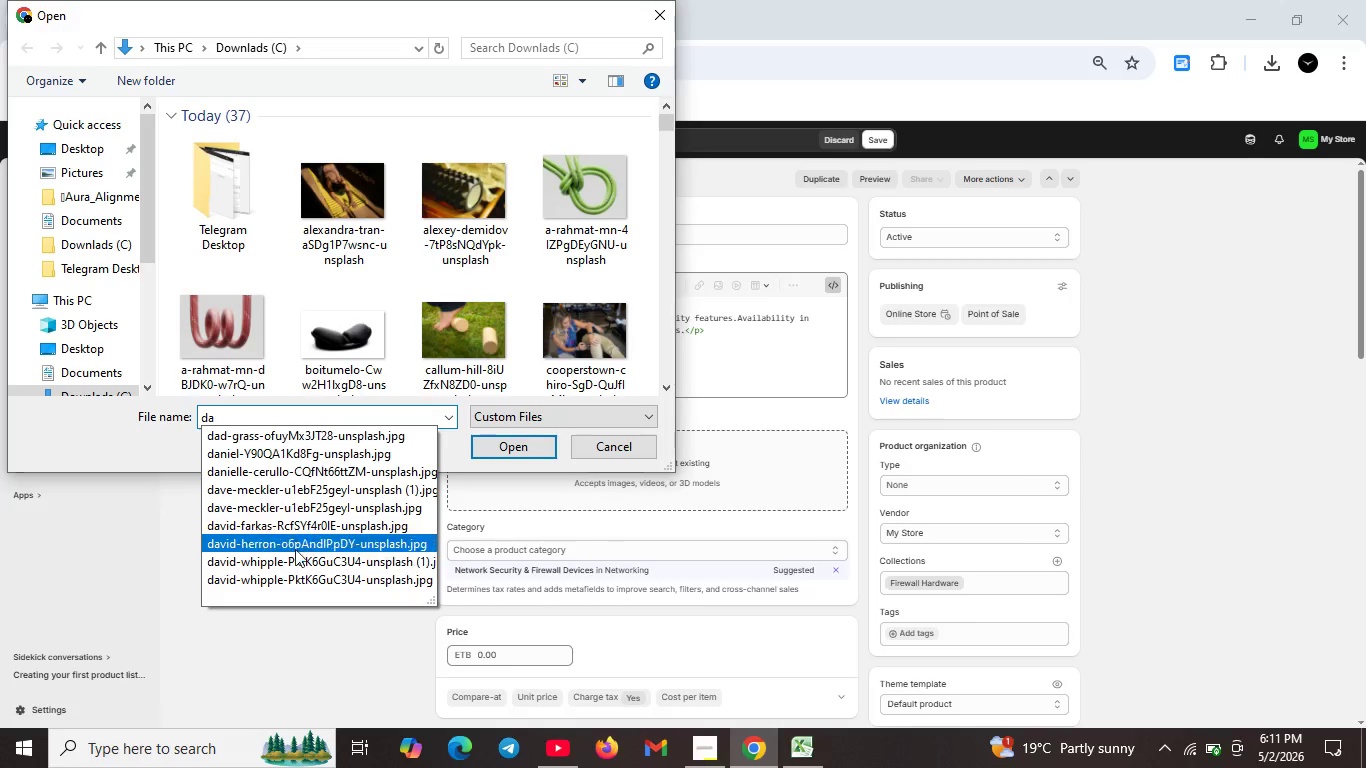 
wait(6.27)
 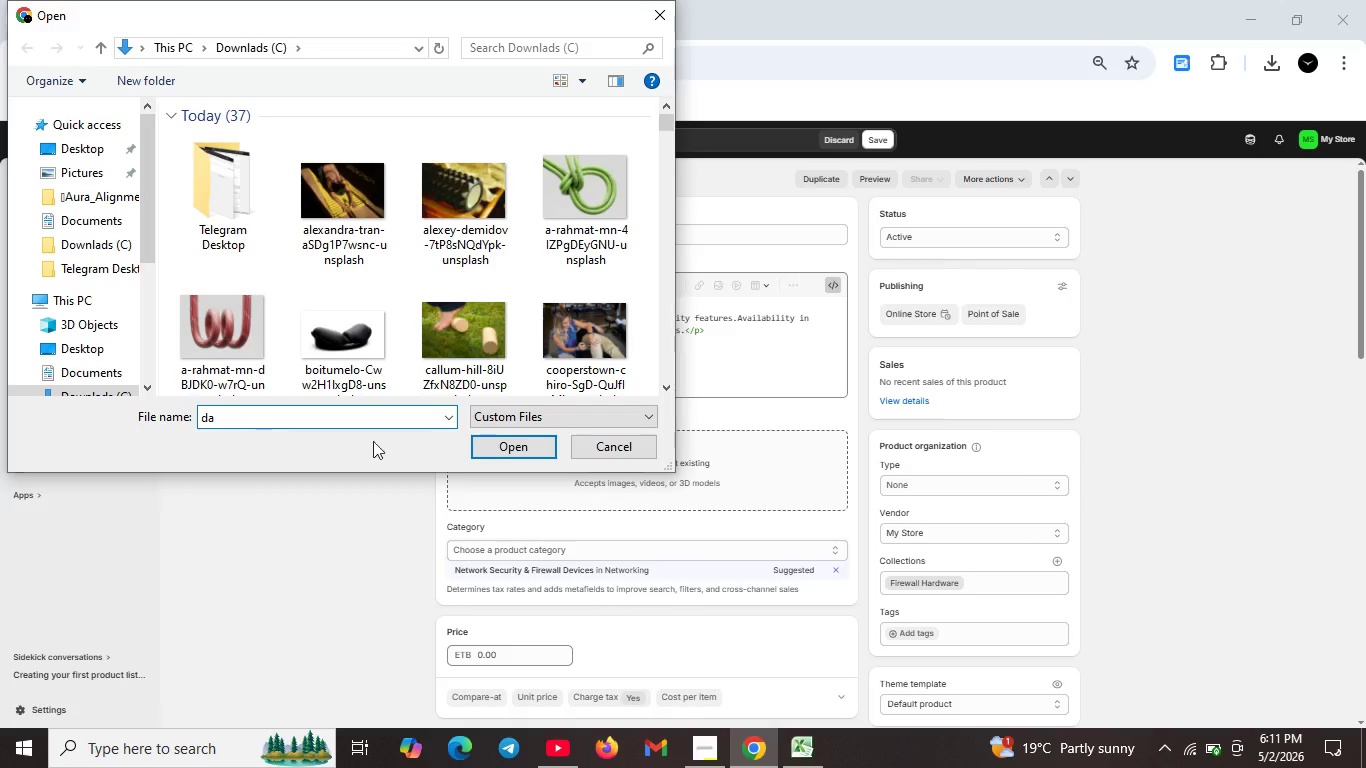 
left_click([292, 519])
 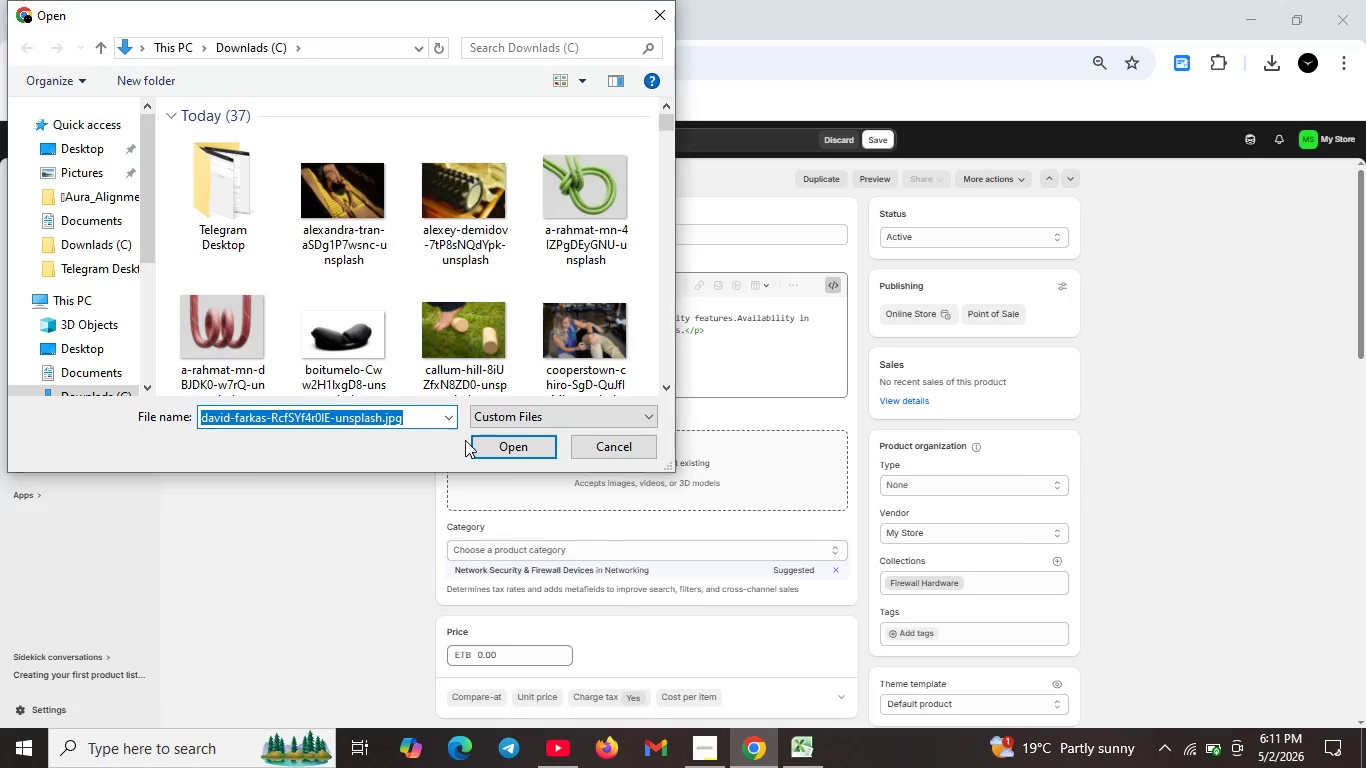 
left_click([511, 449])
 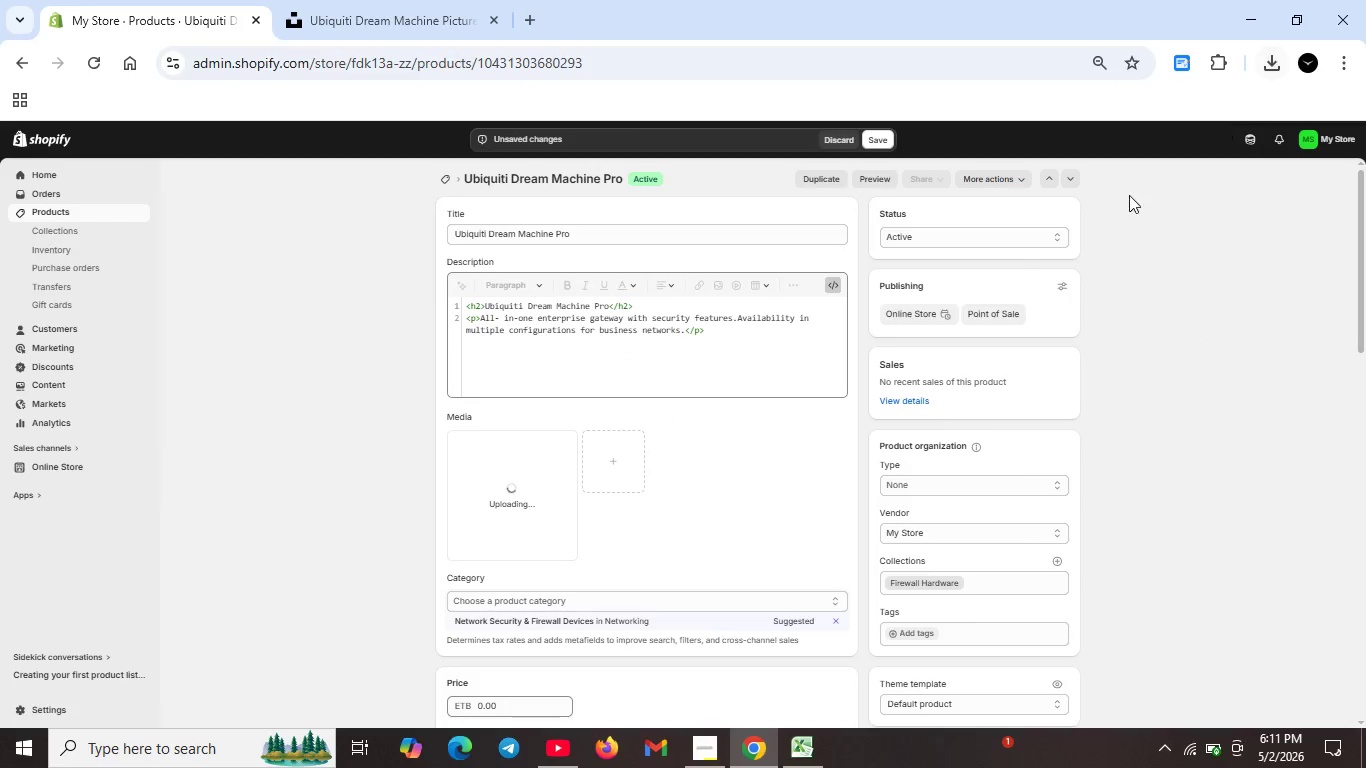 
wait(9.2)
 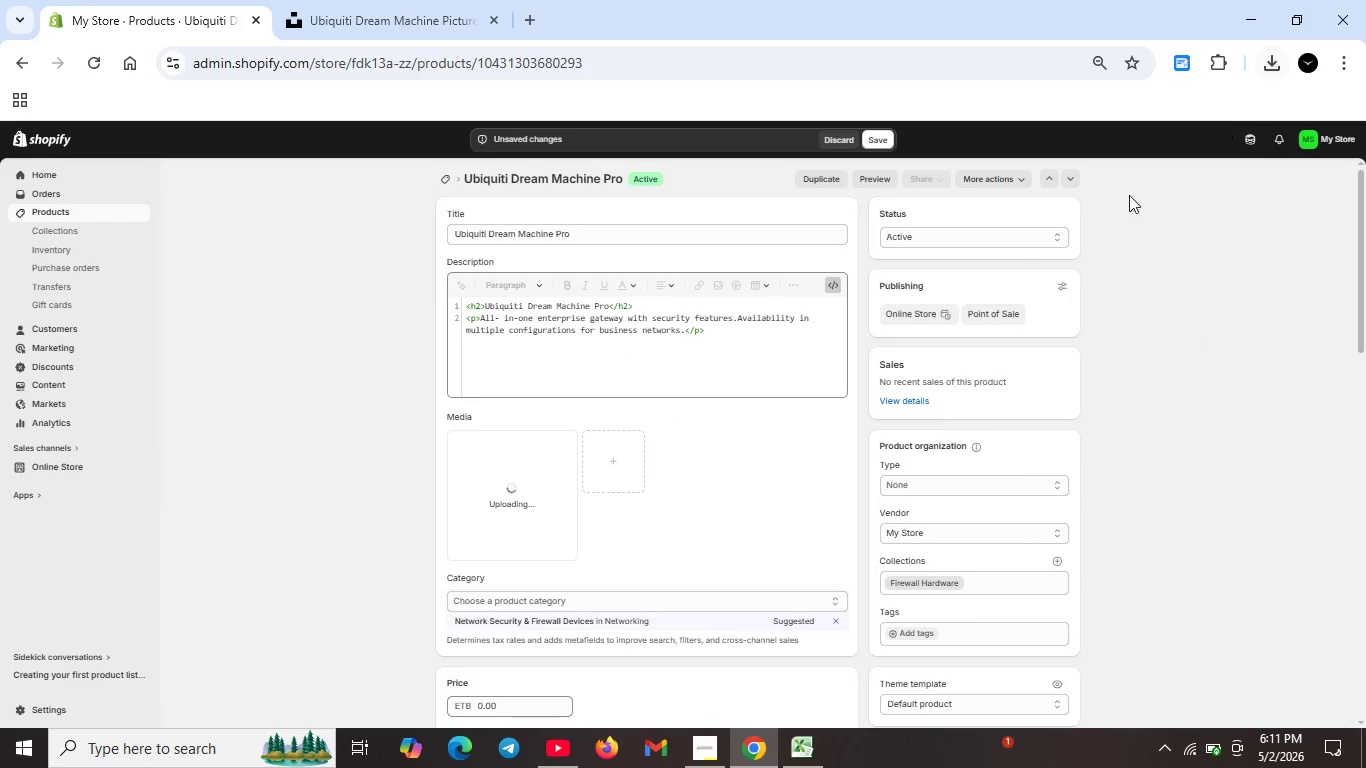 
left_click([1270, 62])
 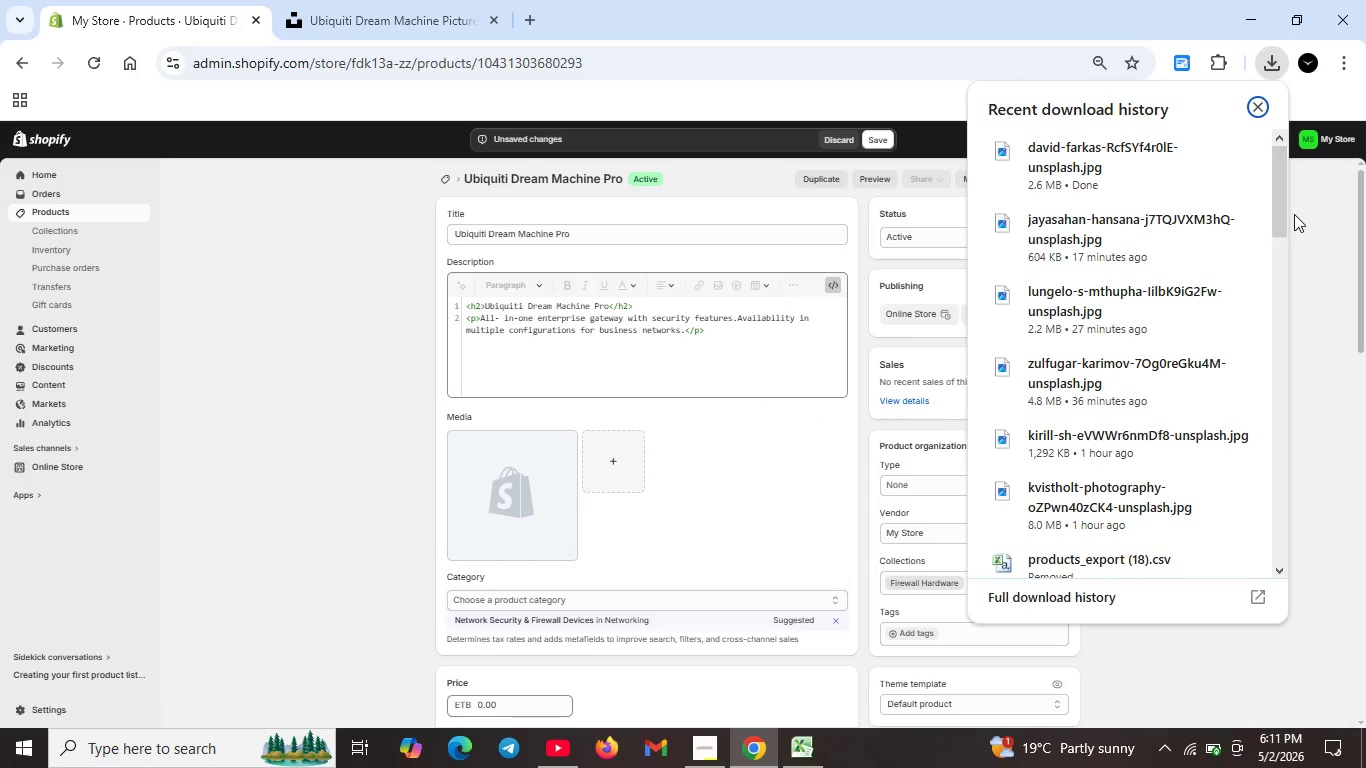 
left_click([1298, 218])
 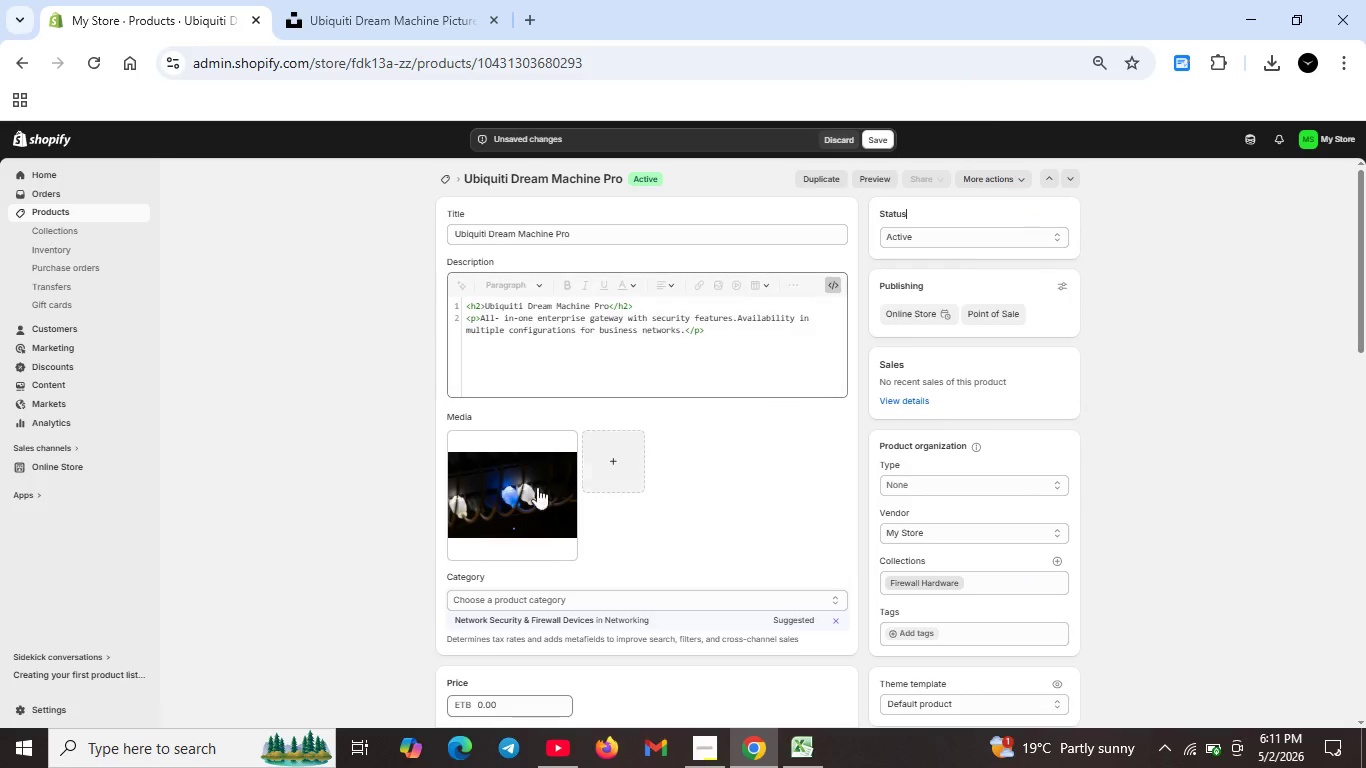 
double_click([513, 490])
 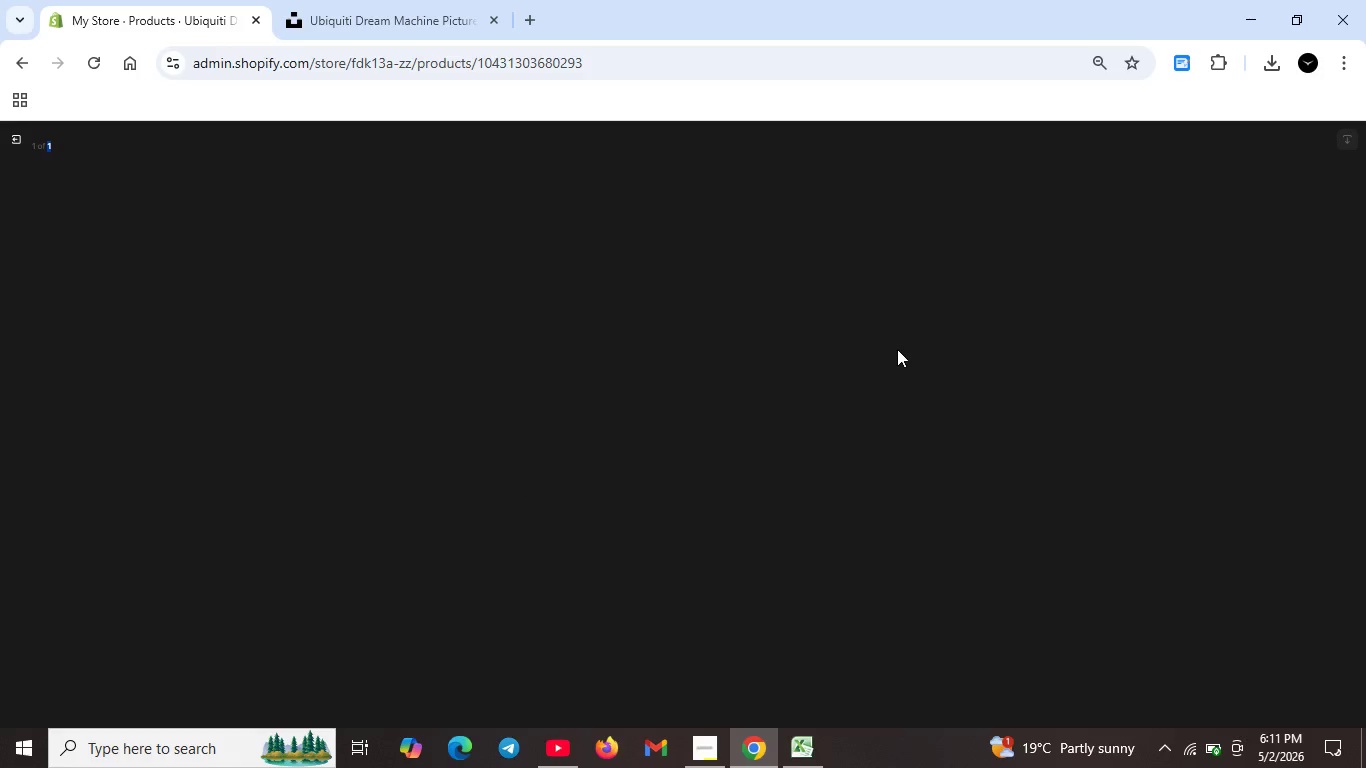 
scroll: coordinate [625, 416], scroll_direction: down, amount: 10.0
 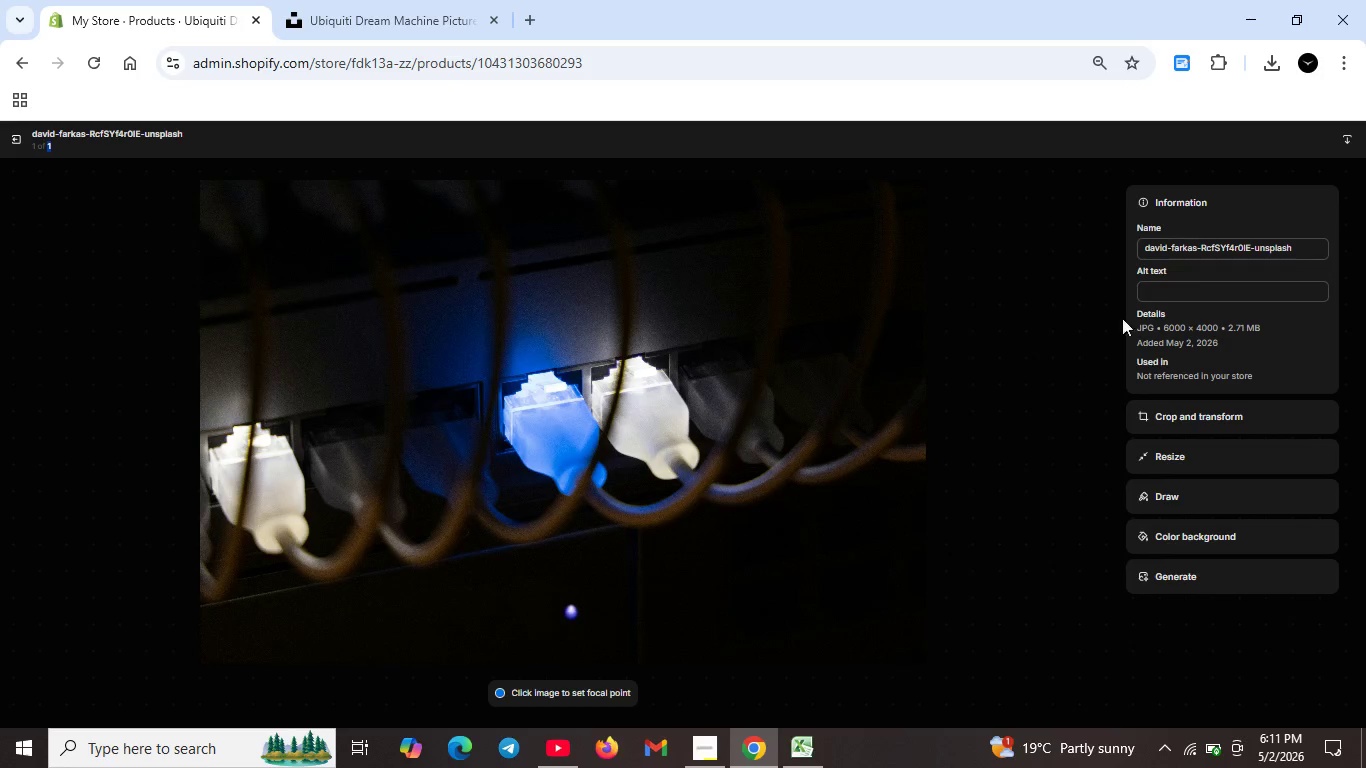 
left_click([1199, 295])
 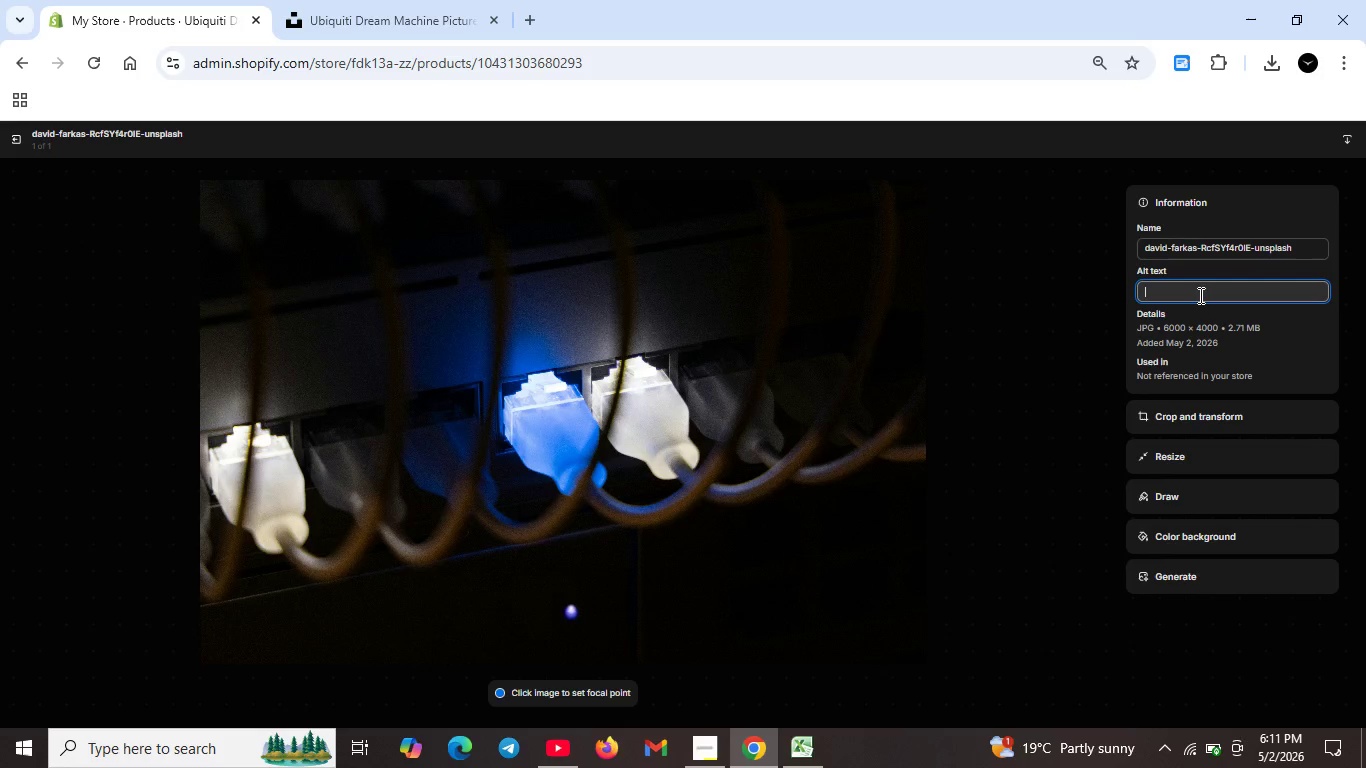 
type(Ubiquiti Dream Machine Pro ene)
key(Backspace)
type(terprise gateway insalled insev)
key(Backspace)
key(Backspace)
key(Backspace)
key(Backspace)
type(in server re)
key(Backspace)
type(ack. Network security app)
key(Backspace)
type(pliancce fr bussiness infrastructure.)
 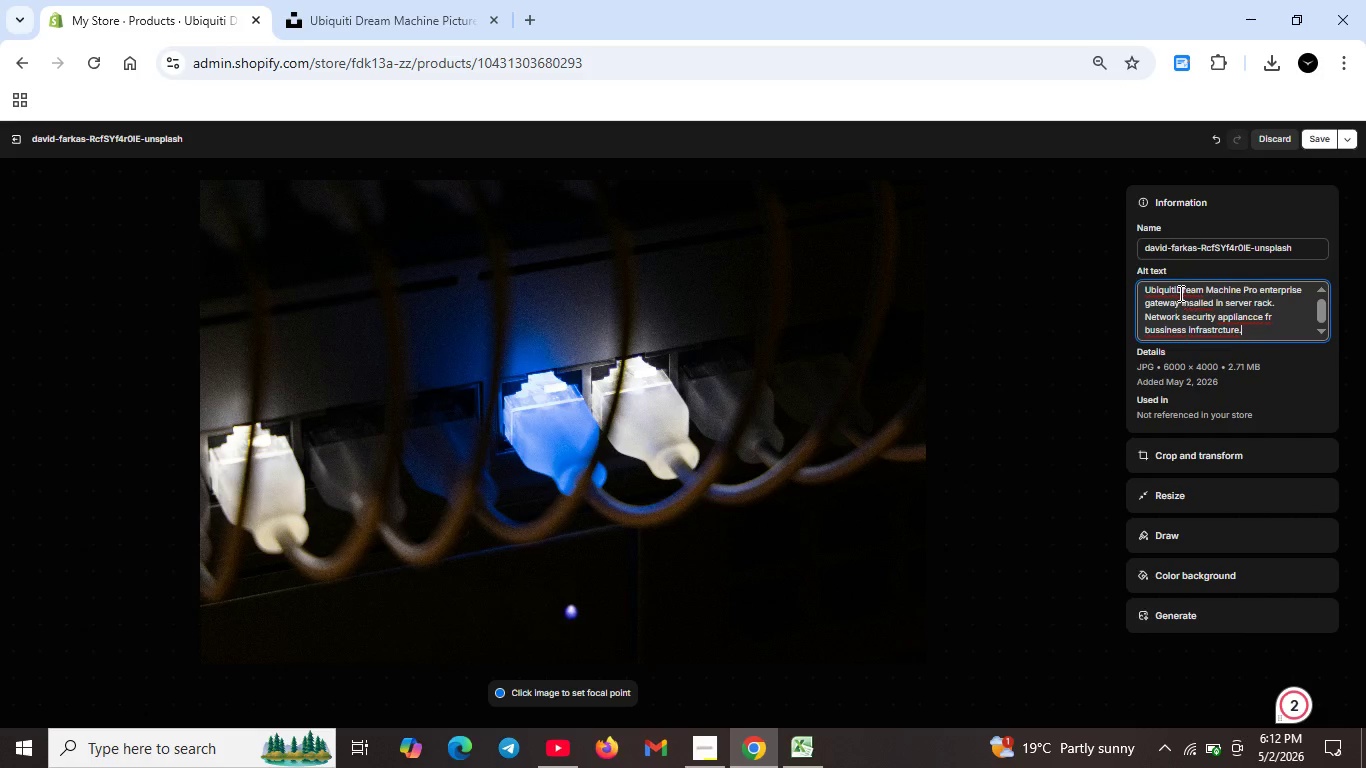 
left_click([1176, 290])
 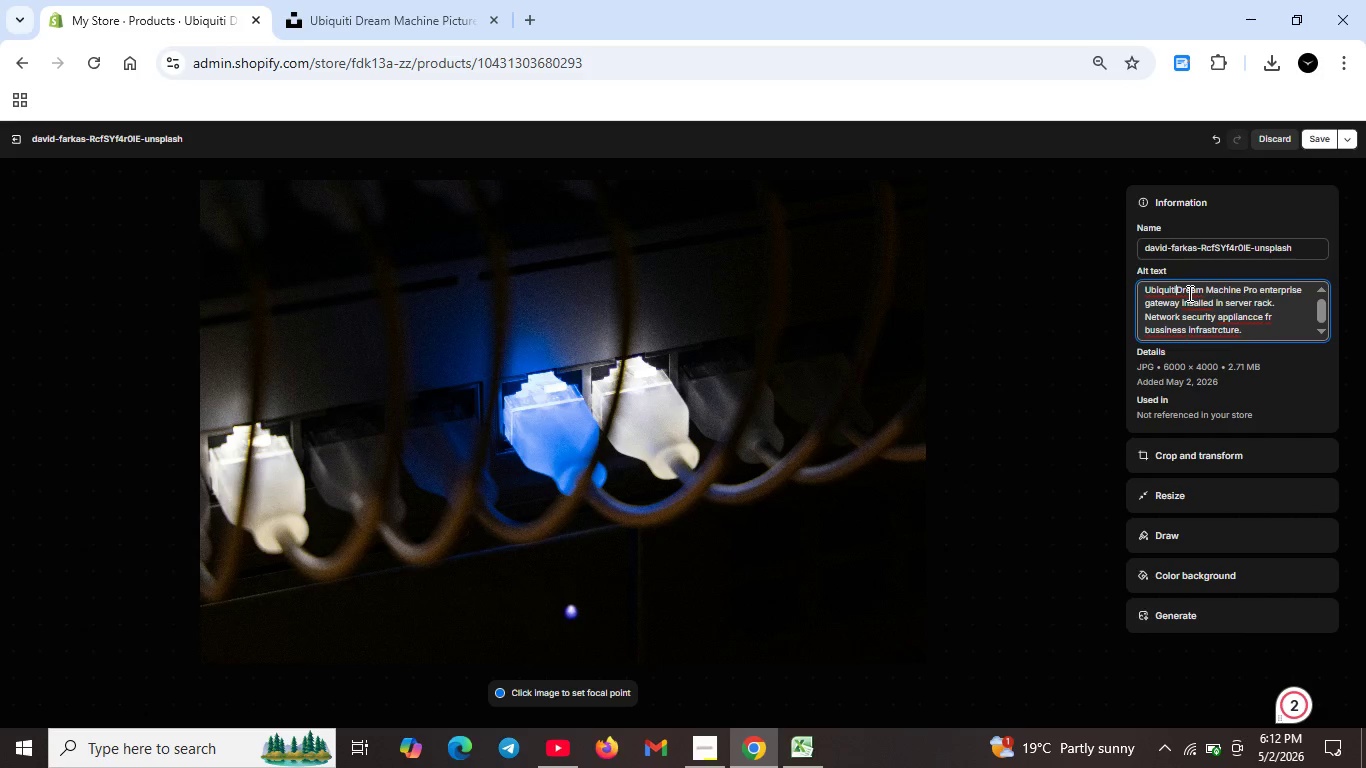 
key(Space)
 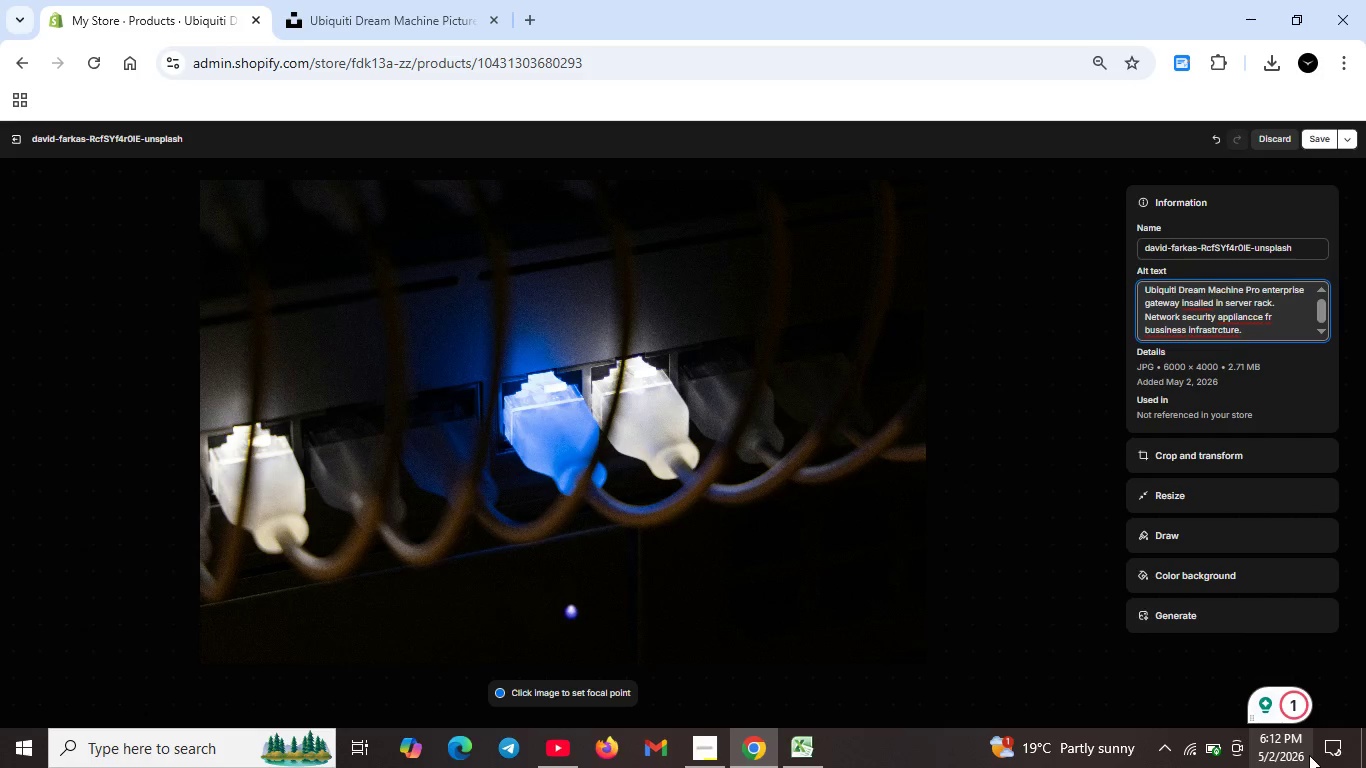 
left_click([1311, 704])
 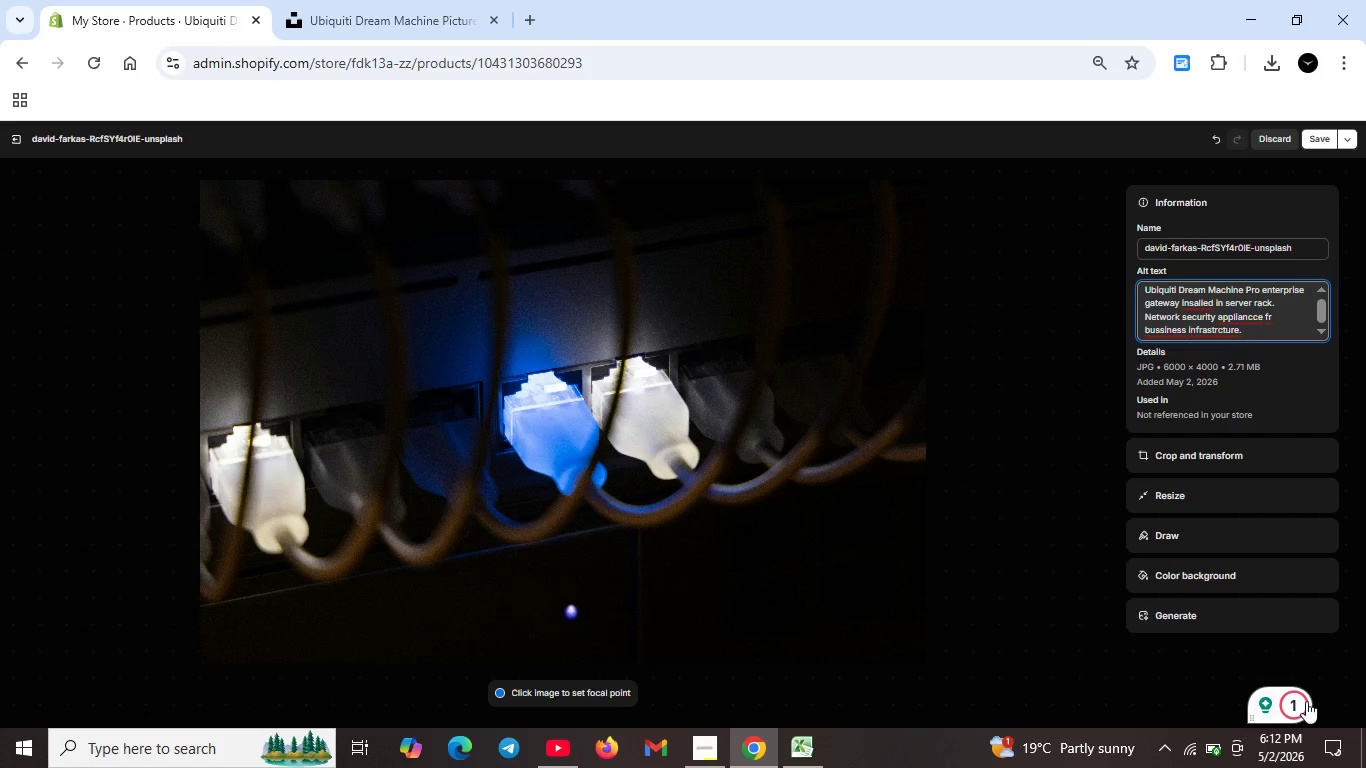 
left_click([1293, 698])
 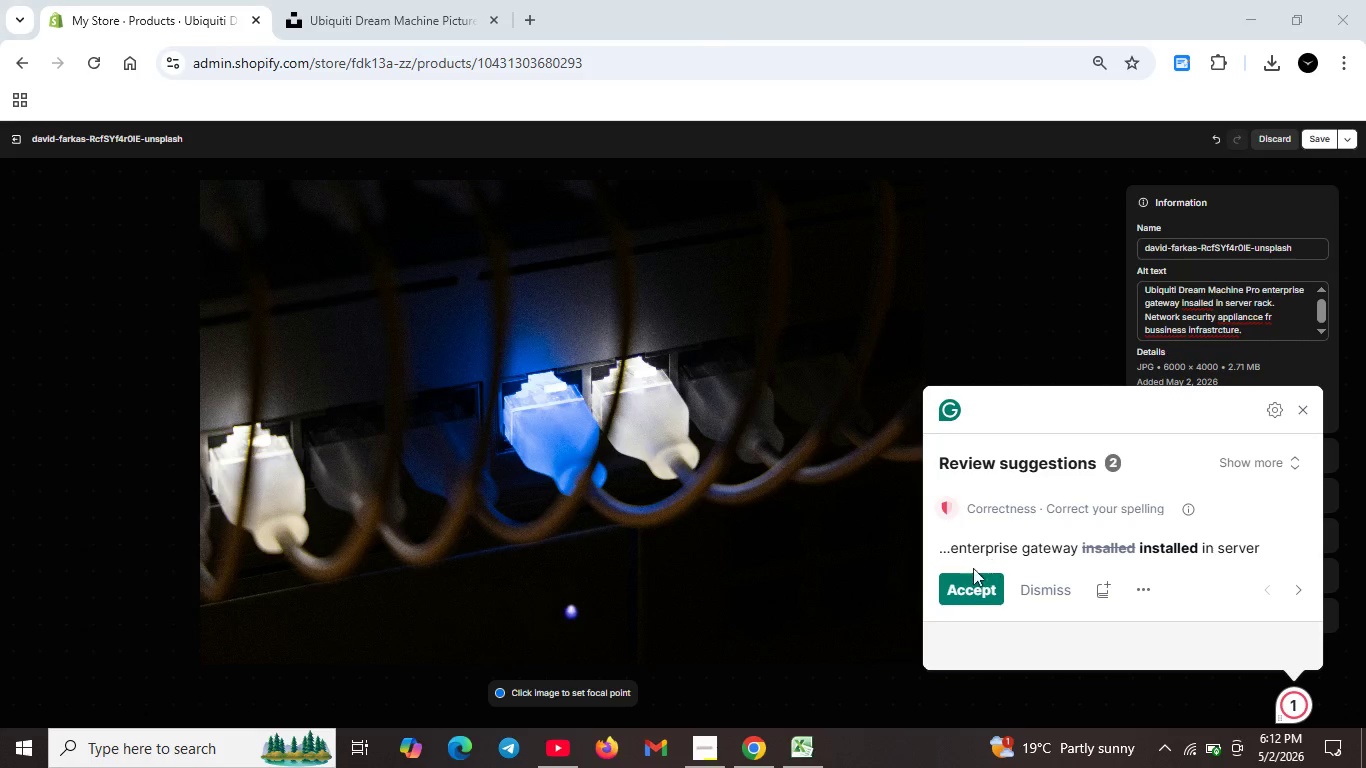 
left_click([964, 584])
 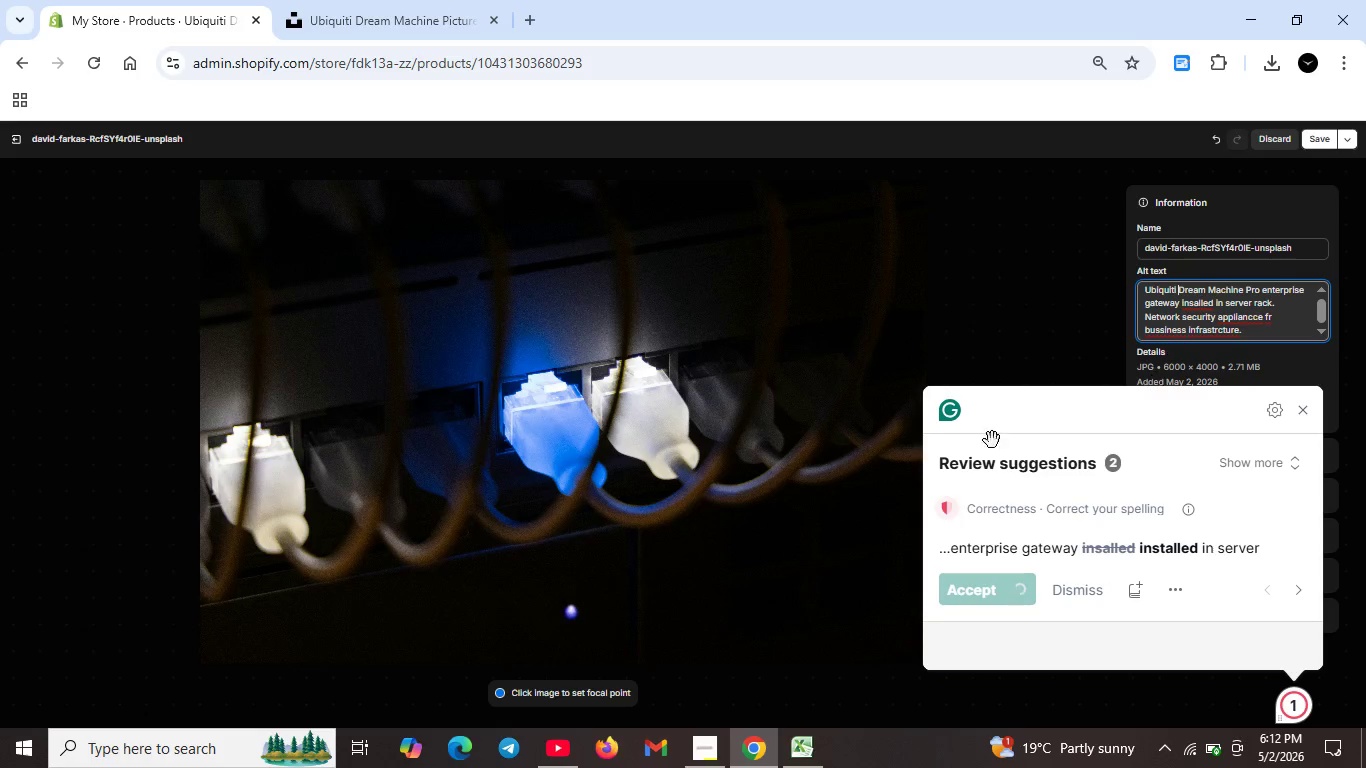 
key(Unknown)
 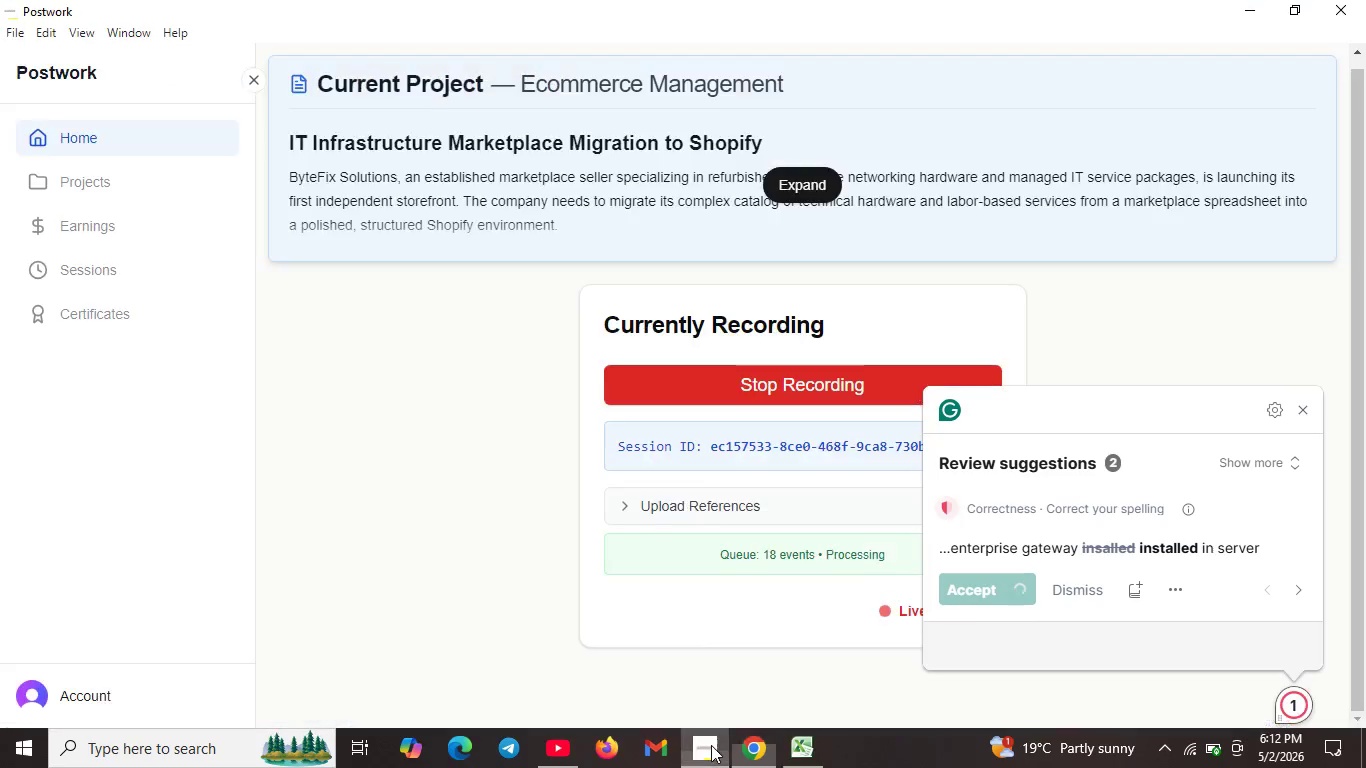 
key(Unknown)
 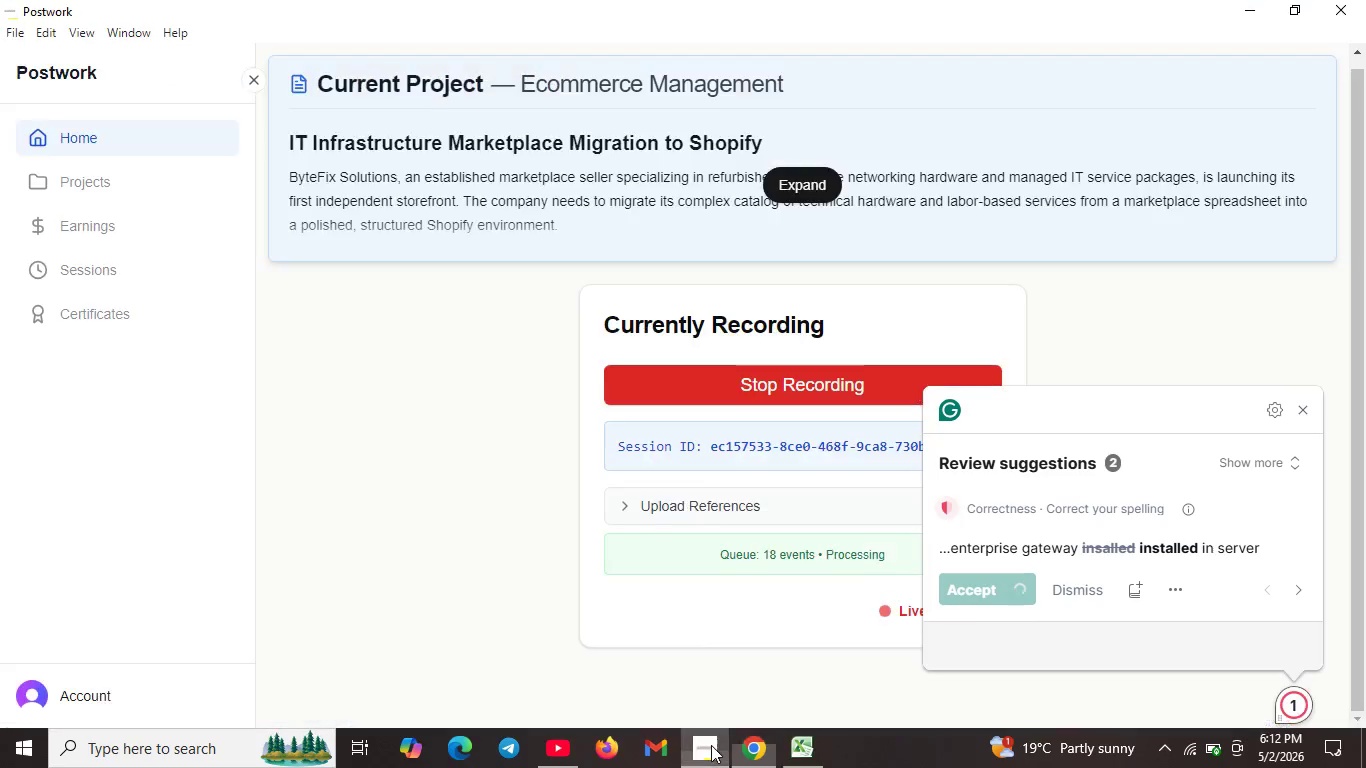 
key(Unknown)
 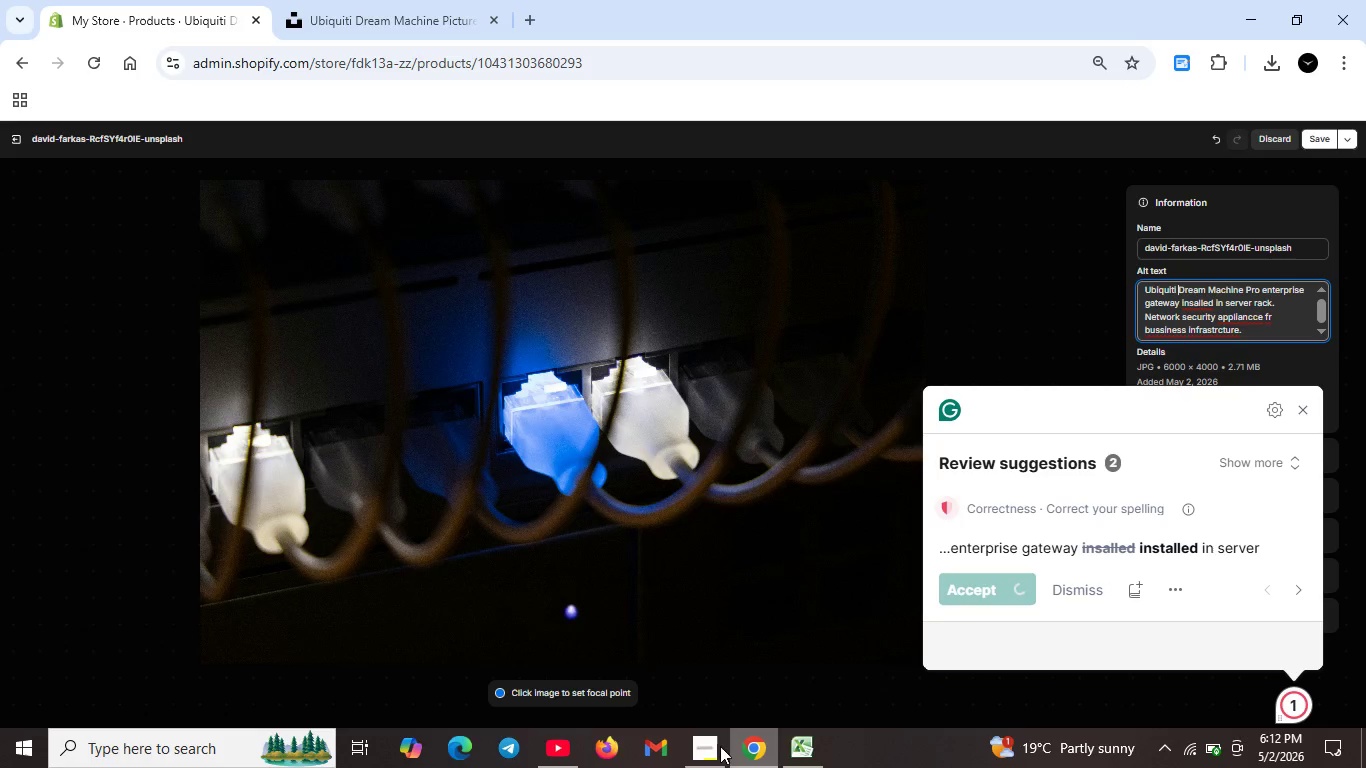 
key(Unknown)
 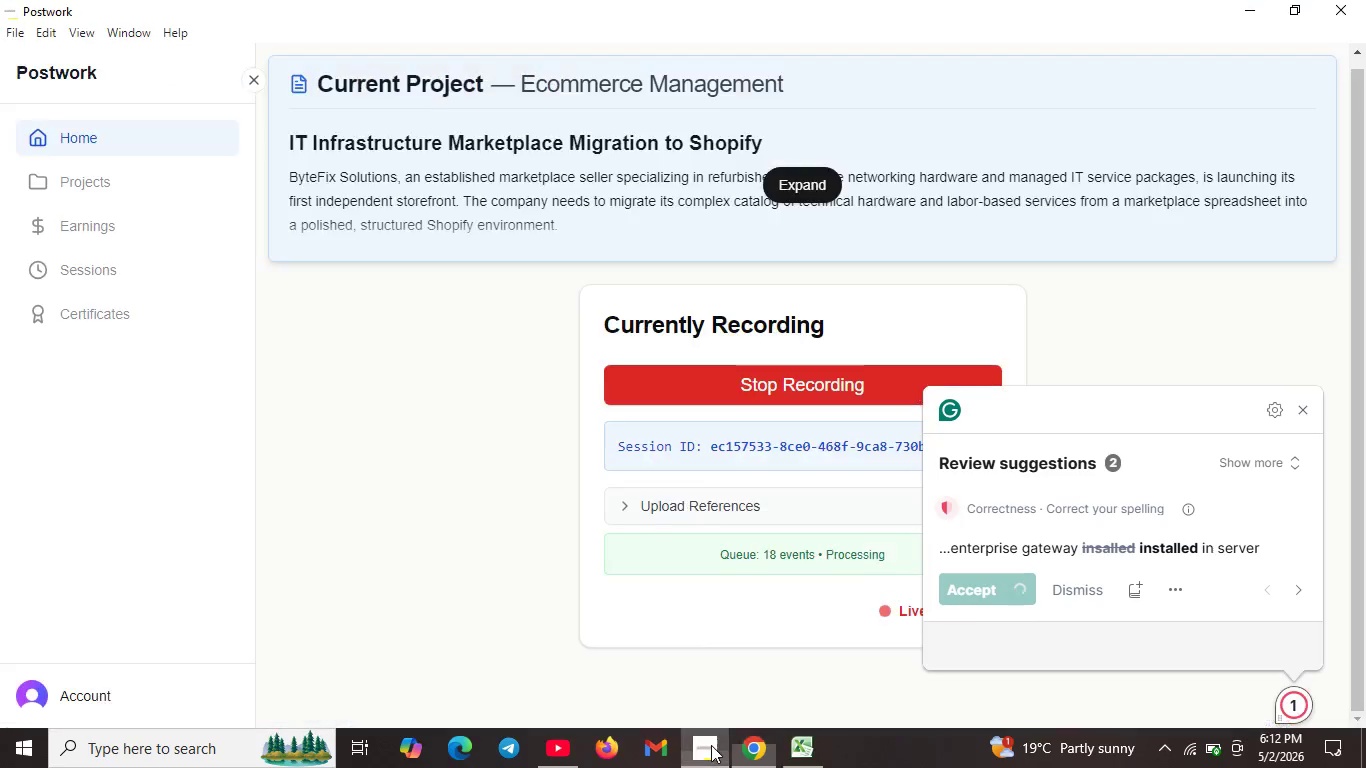 
key(Unknown)
 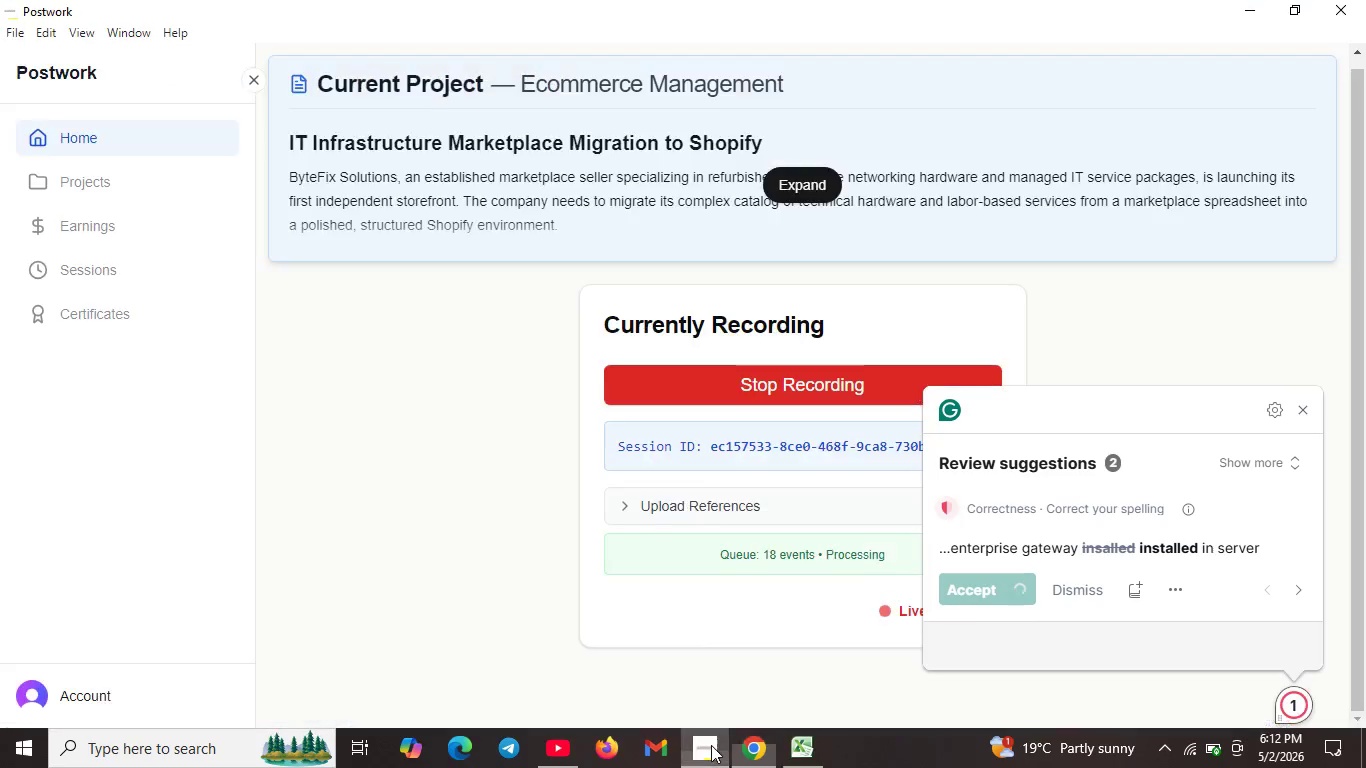 
key(Unknown)
 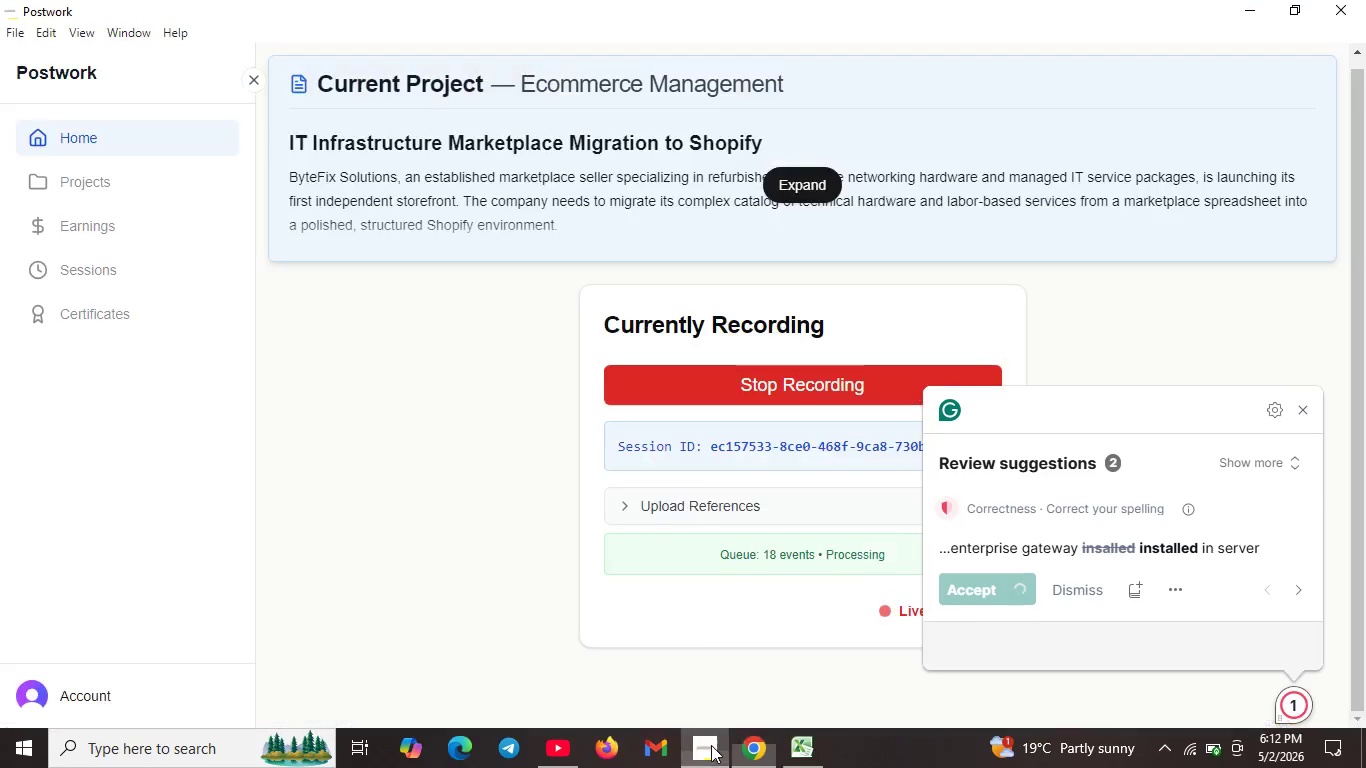 
key(Unknown)
 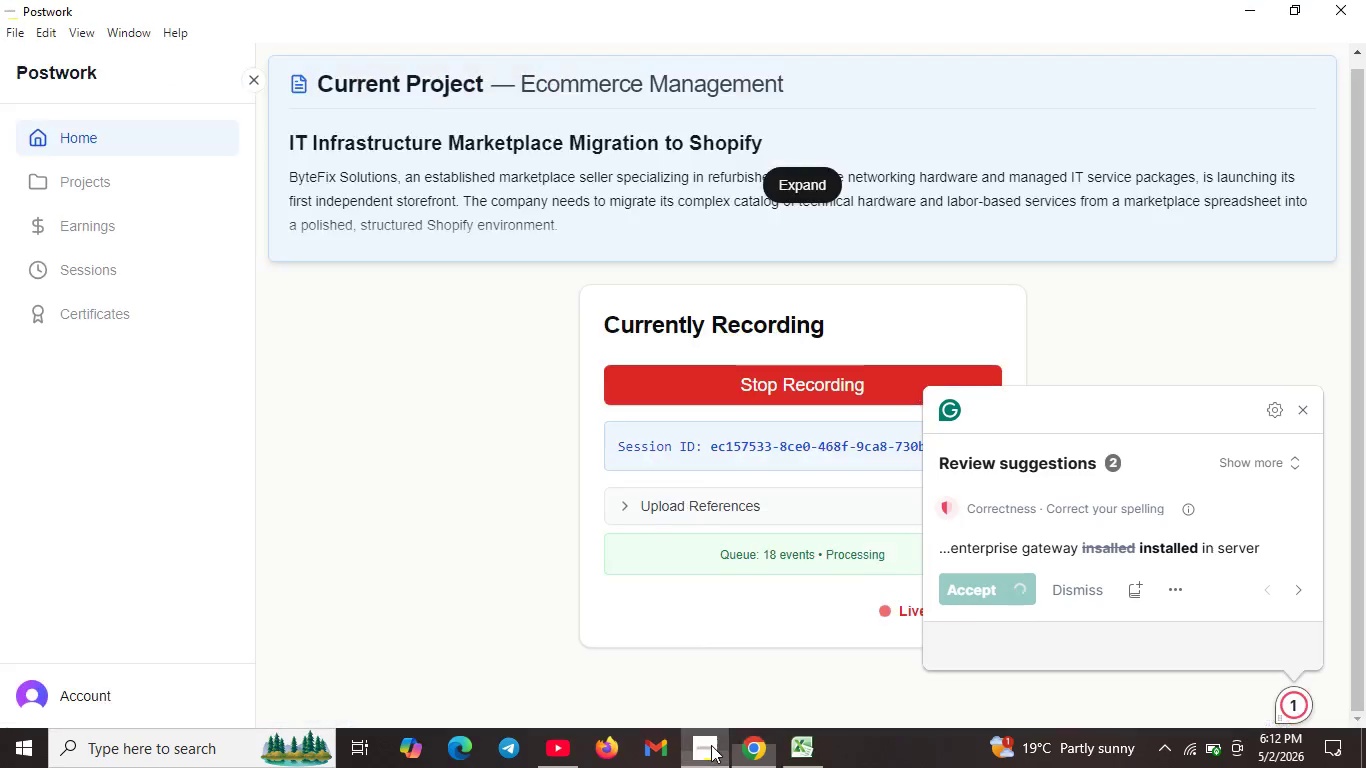 
key(Unknown)
 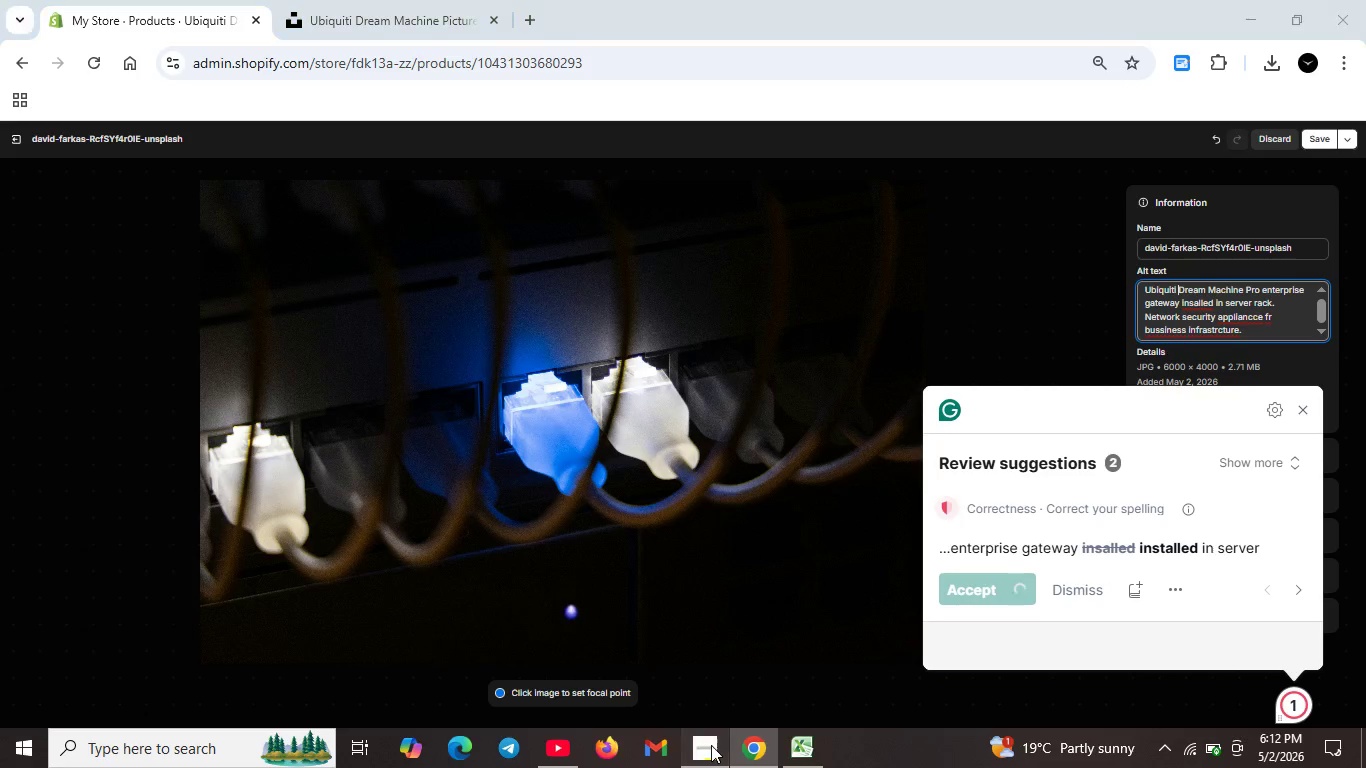 
key(Unknown)
 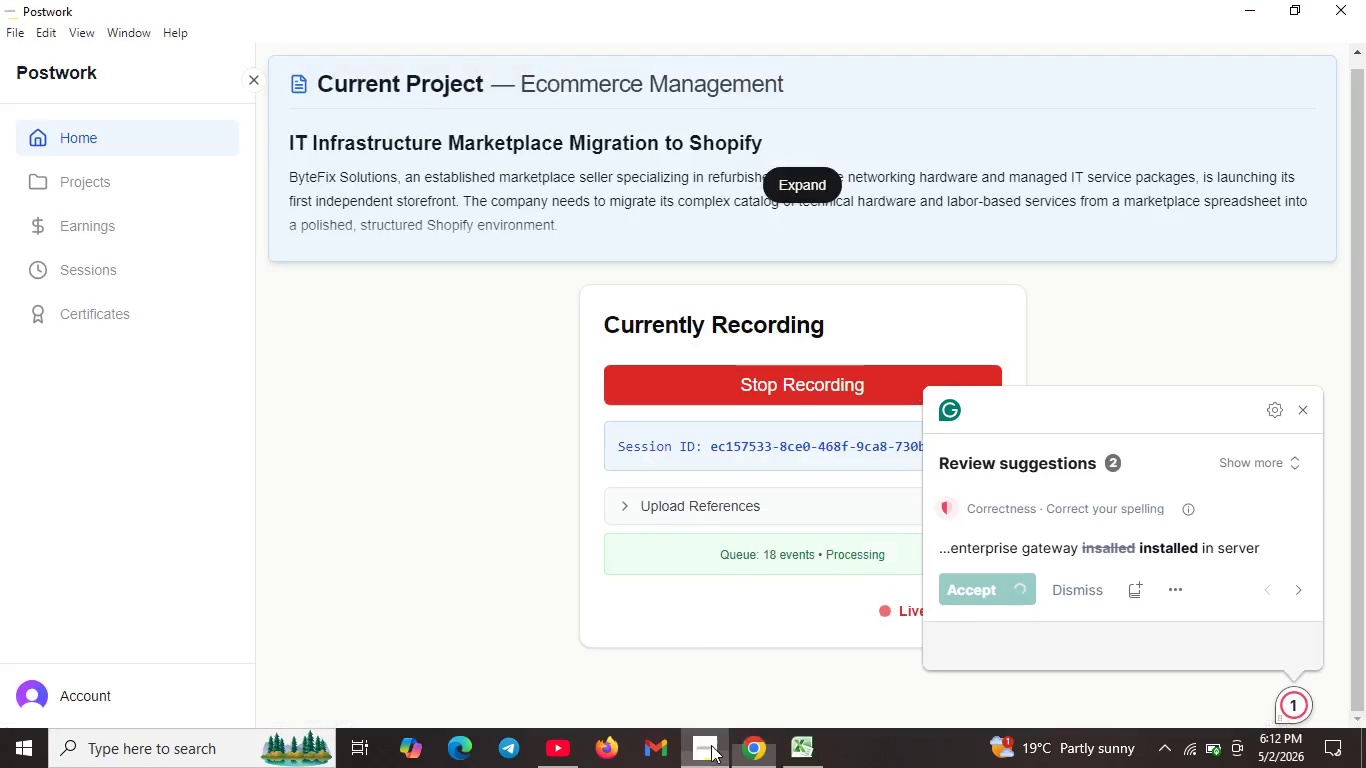 
left_click([711, 745])